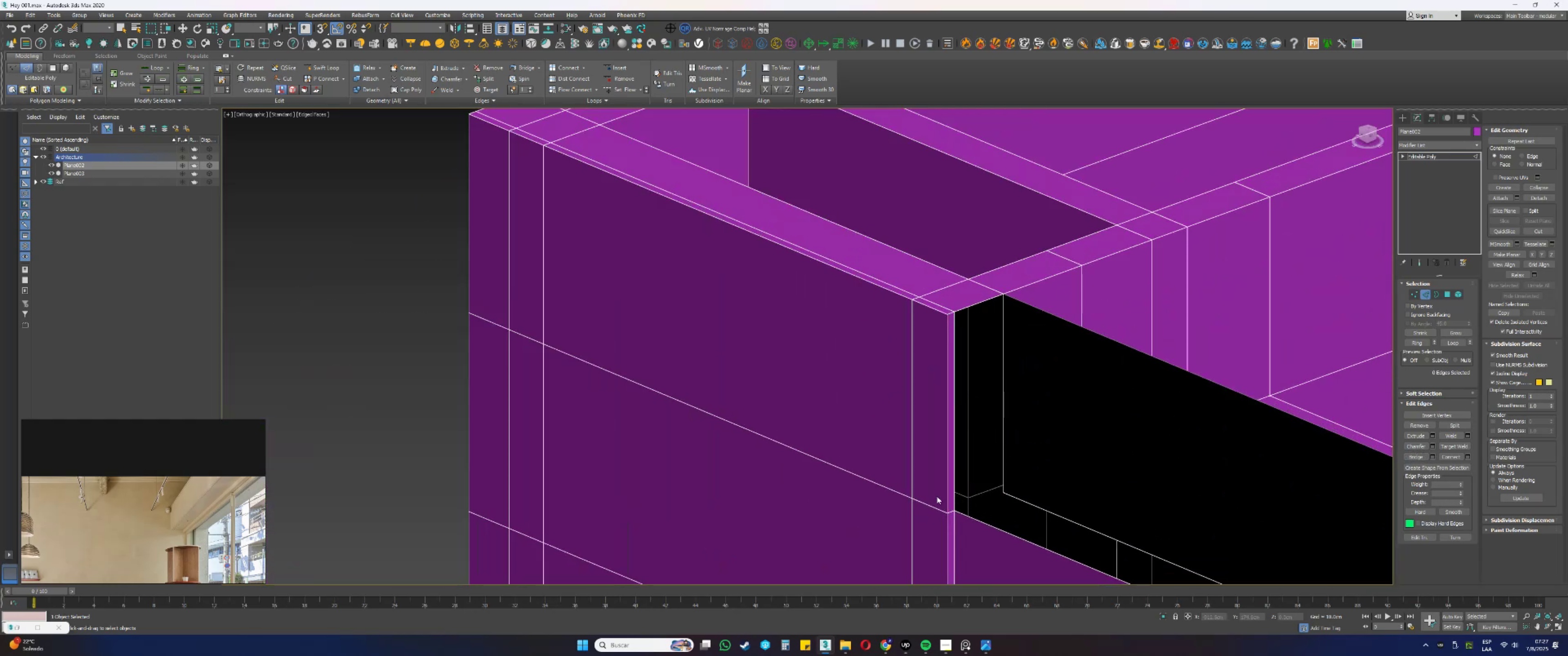 
hold_key(key=ControlLeft, duration=0.76)
left_click([954, 487])
 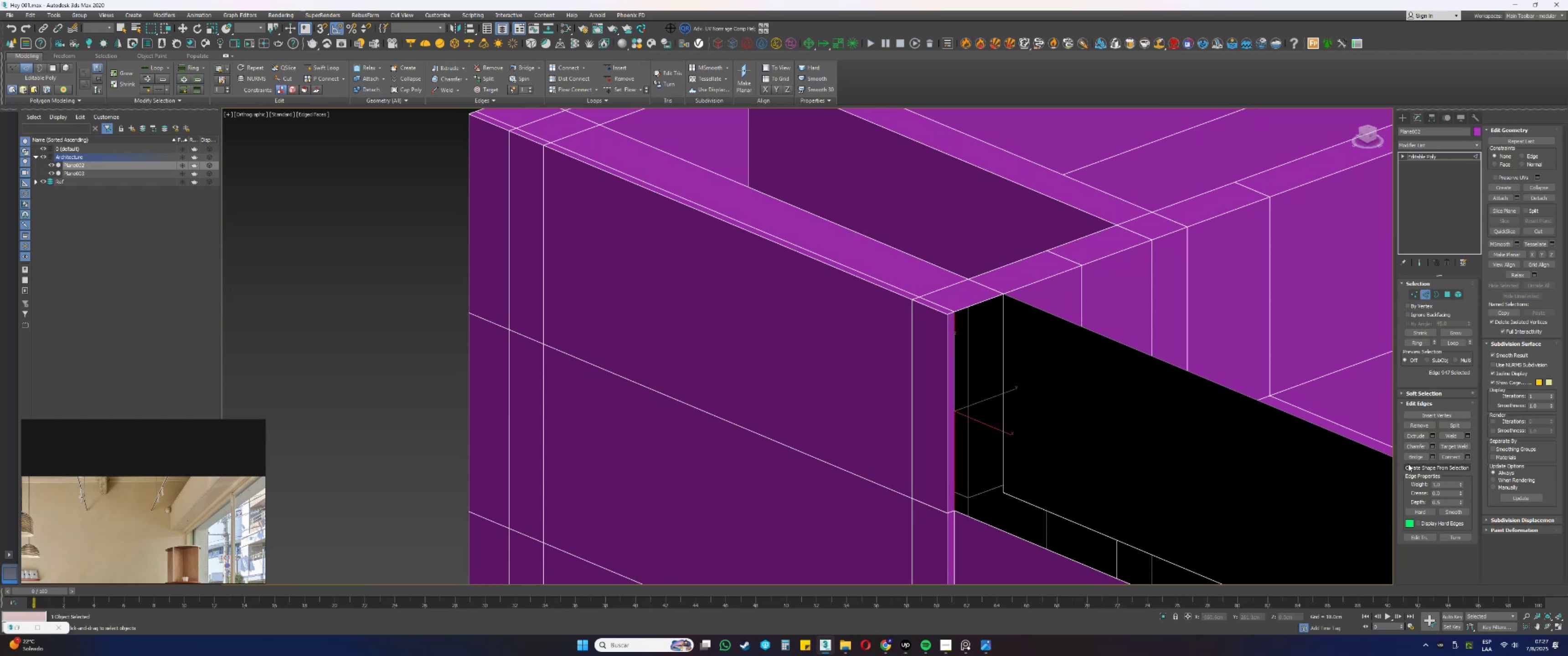 
left_click([1418, 452])
 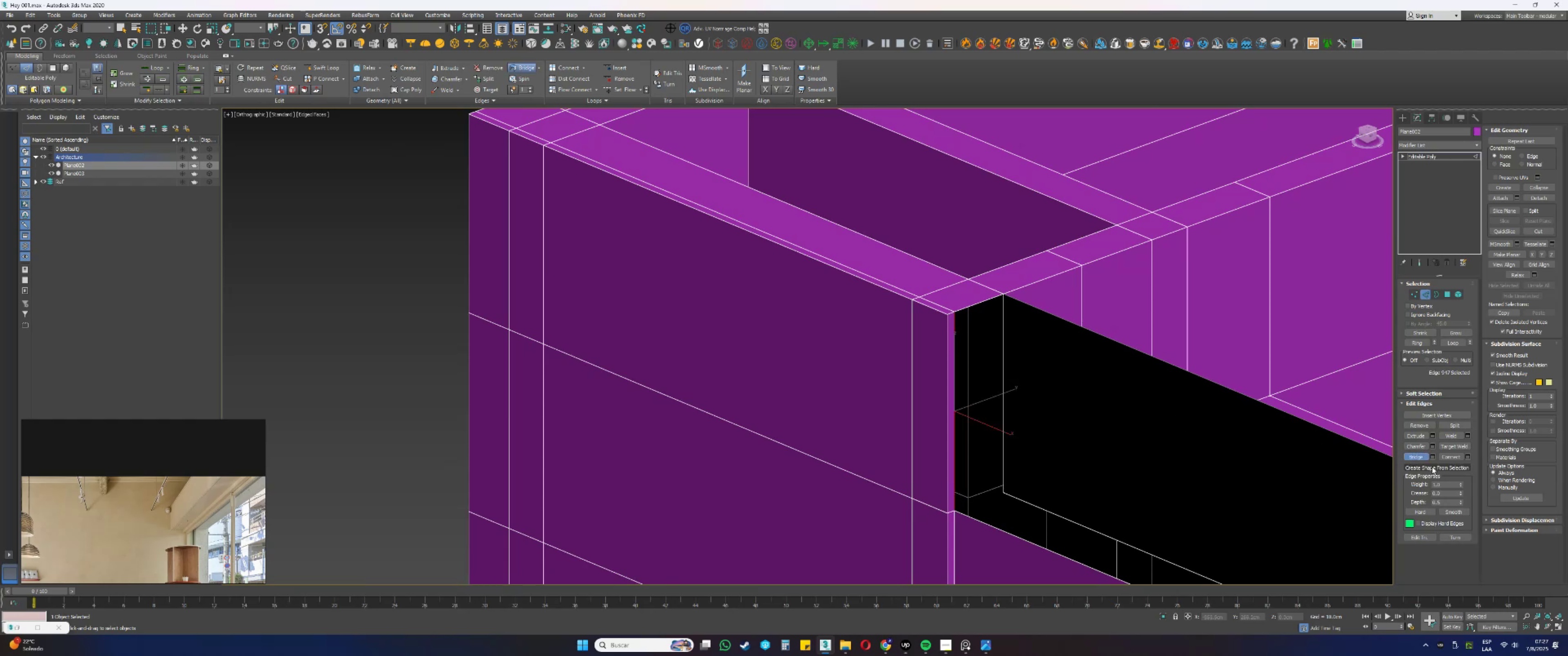 
scroll: coordinate [881, 387], scroll_direction: down, amount: 4.0
 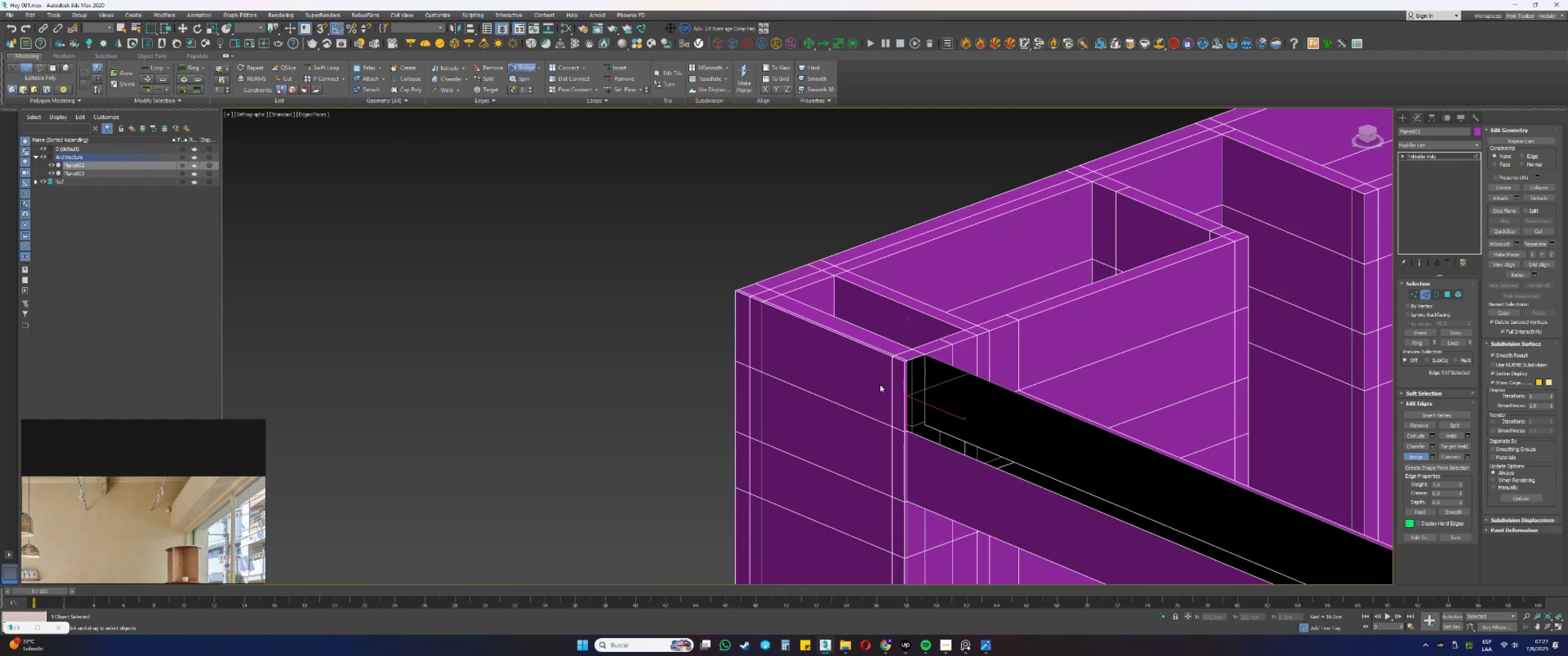 
right_click([885, 386])
 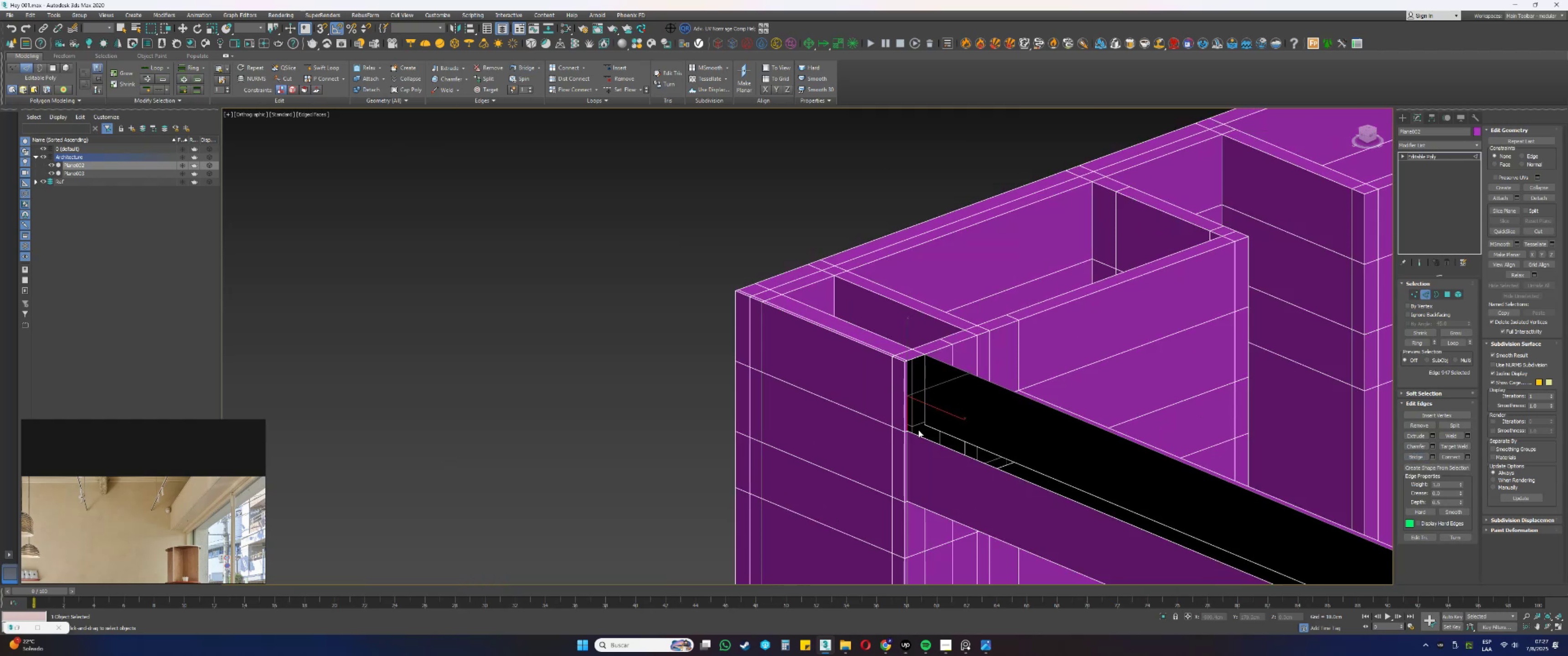 
scroll: coordinate [800, 350], scroll_direction: down, amount: 2.0
 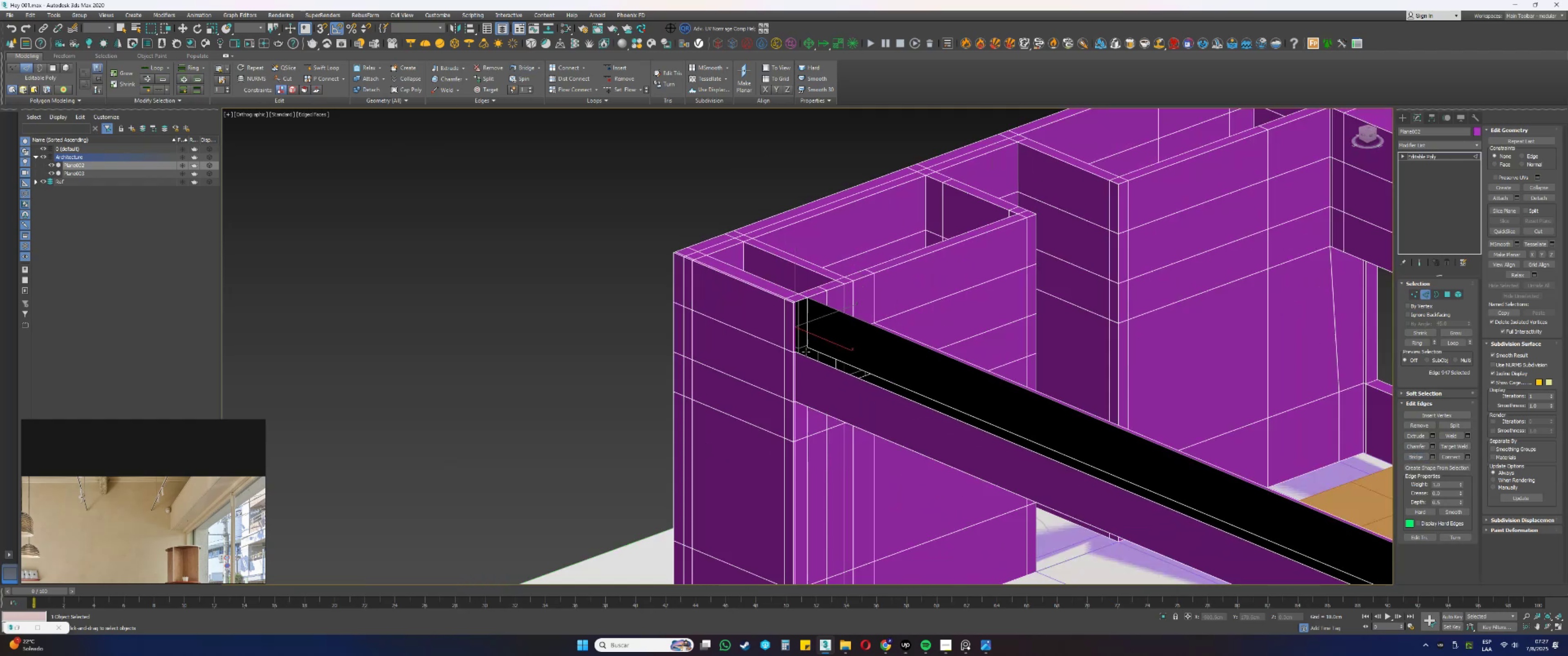 
key(Control+ControlLeft)
 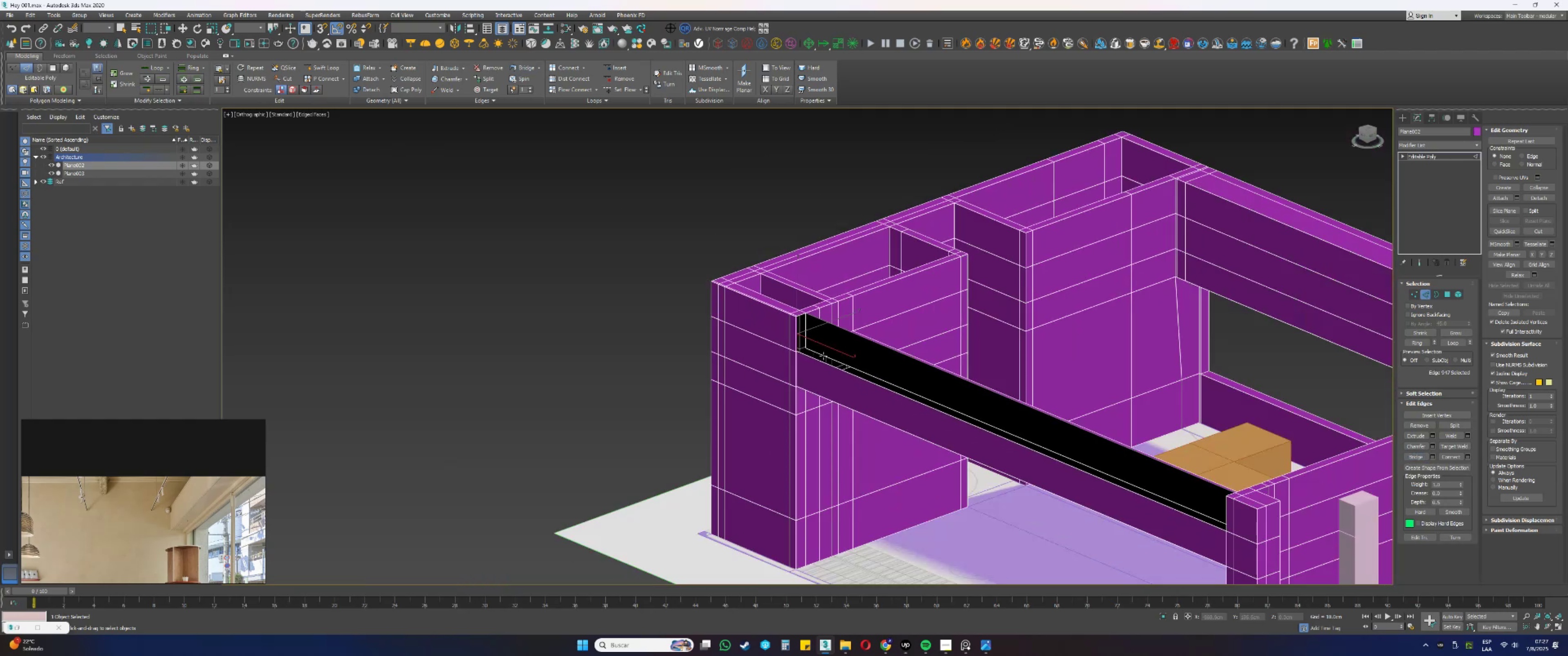 
key(Control+Z)
 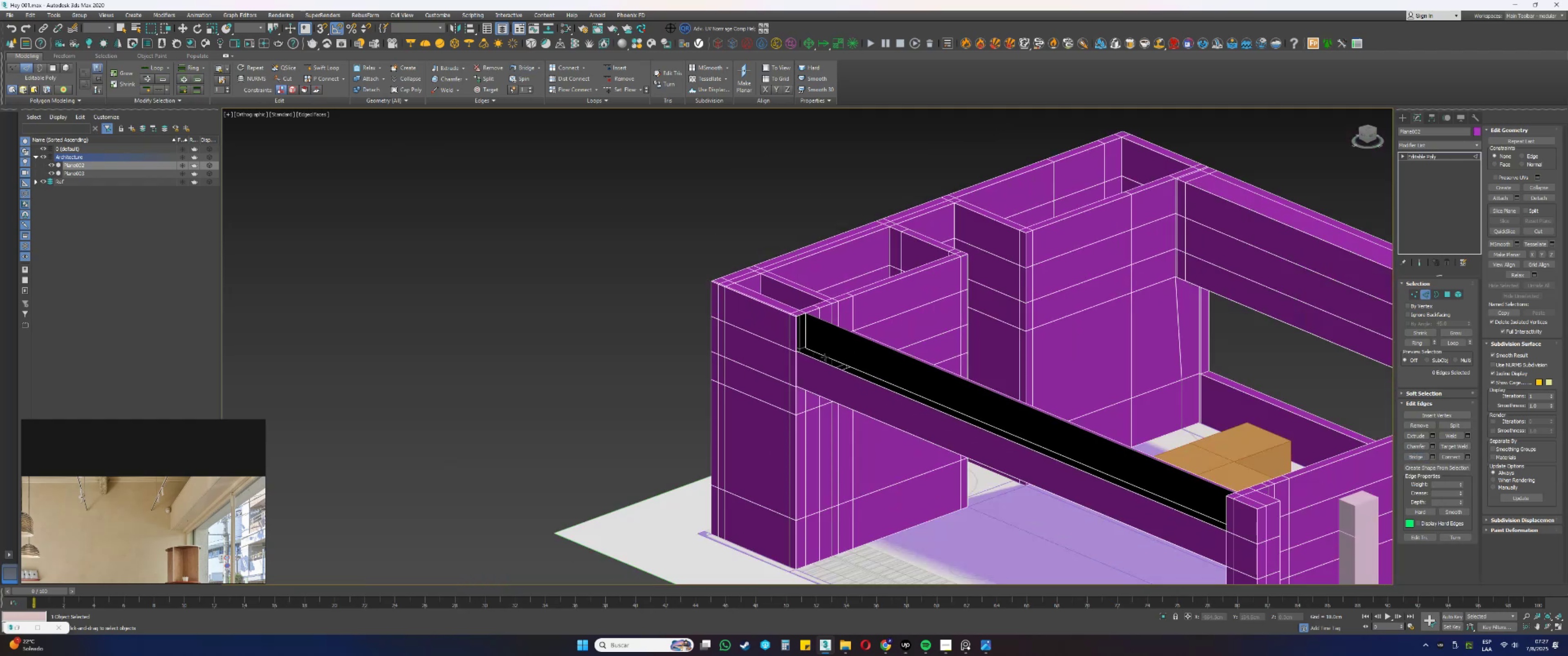 
hold_key(key=AltLeft, duration=0.33)
 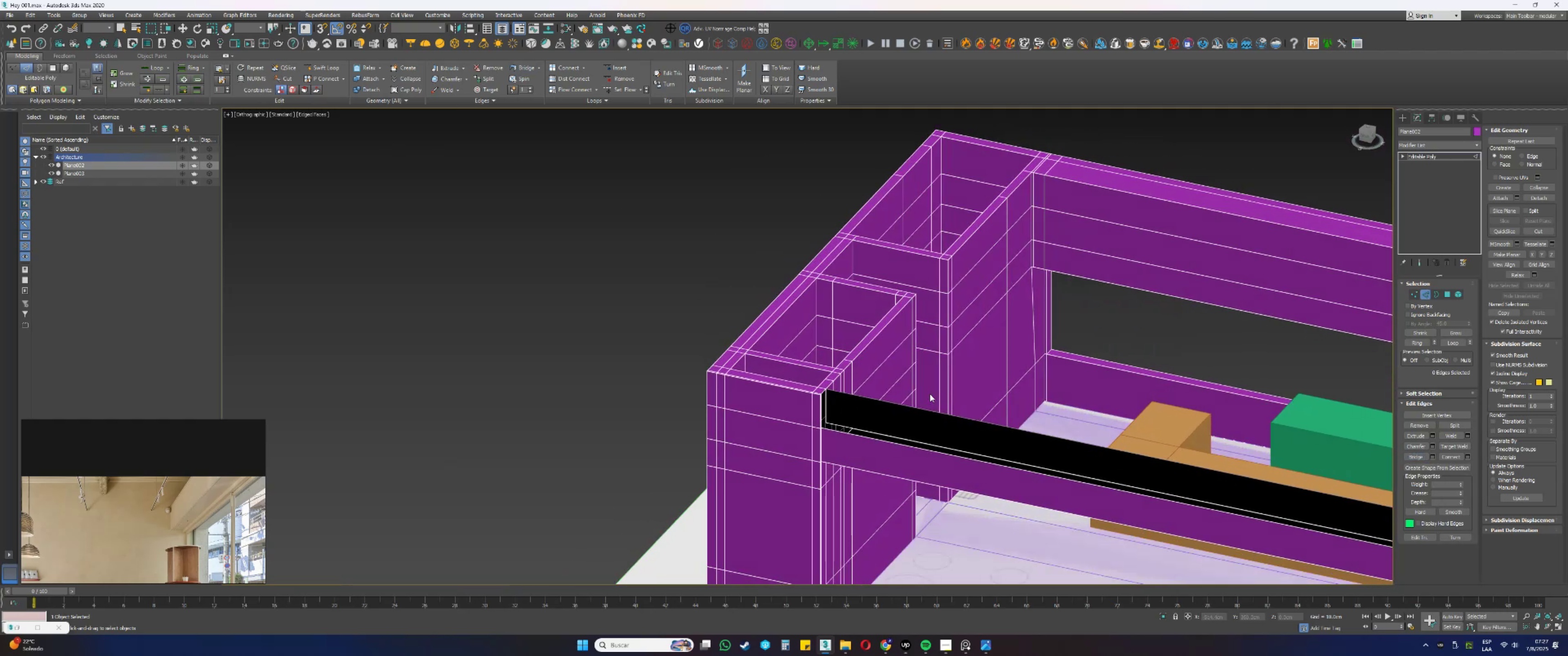 
scroll: coordinate [886, 439], scroll_direction: up, amount: 2.0
 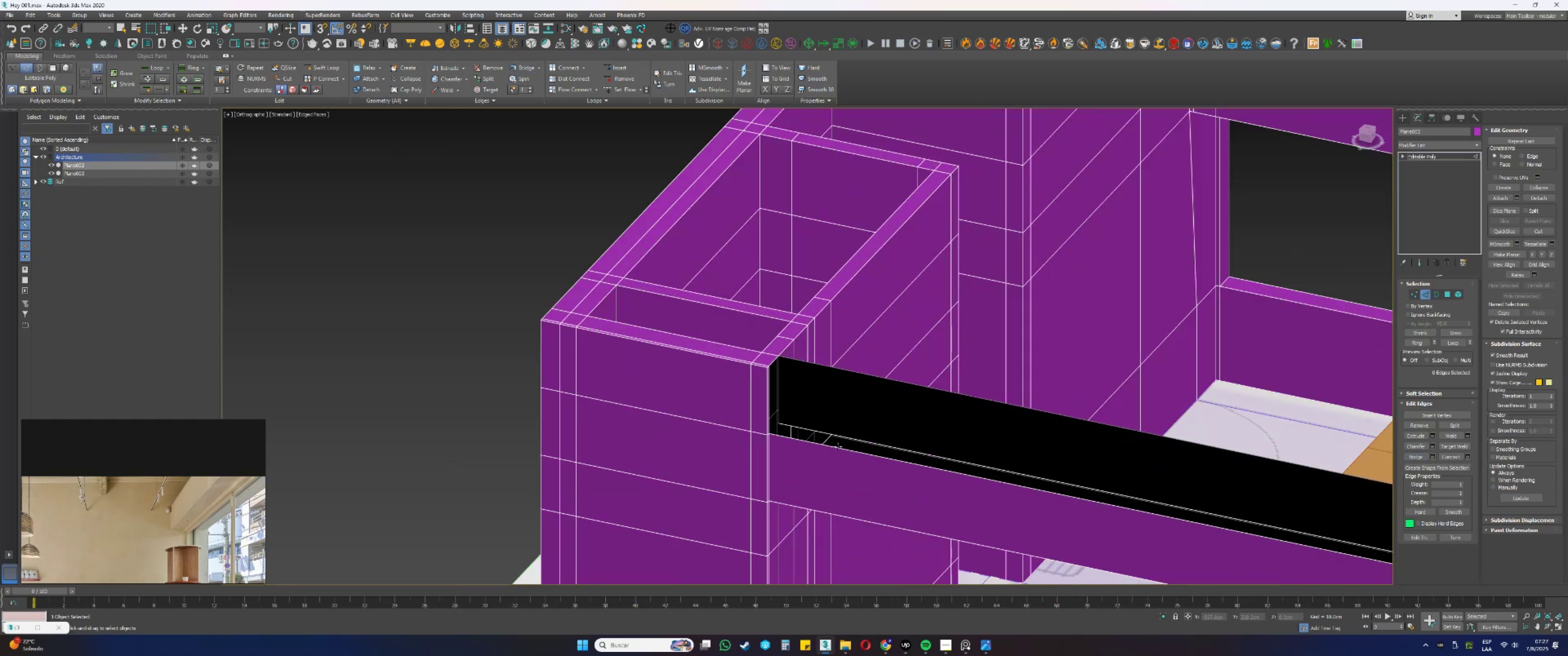 
left_click([835, 446])
 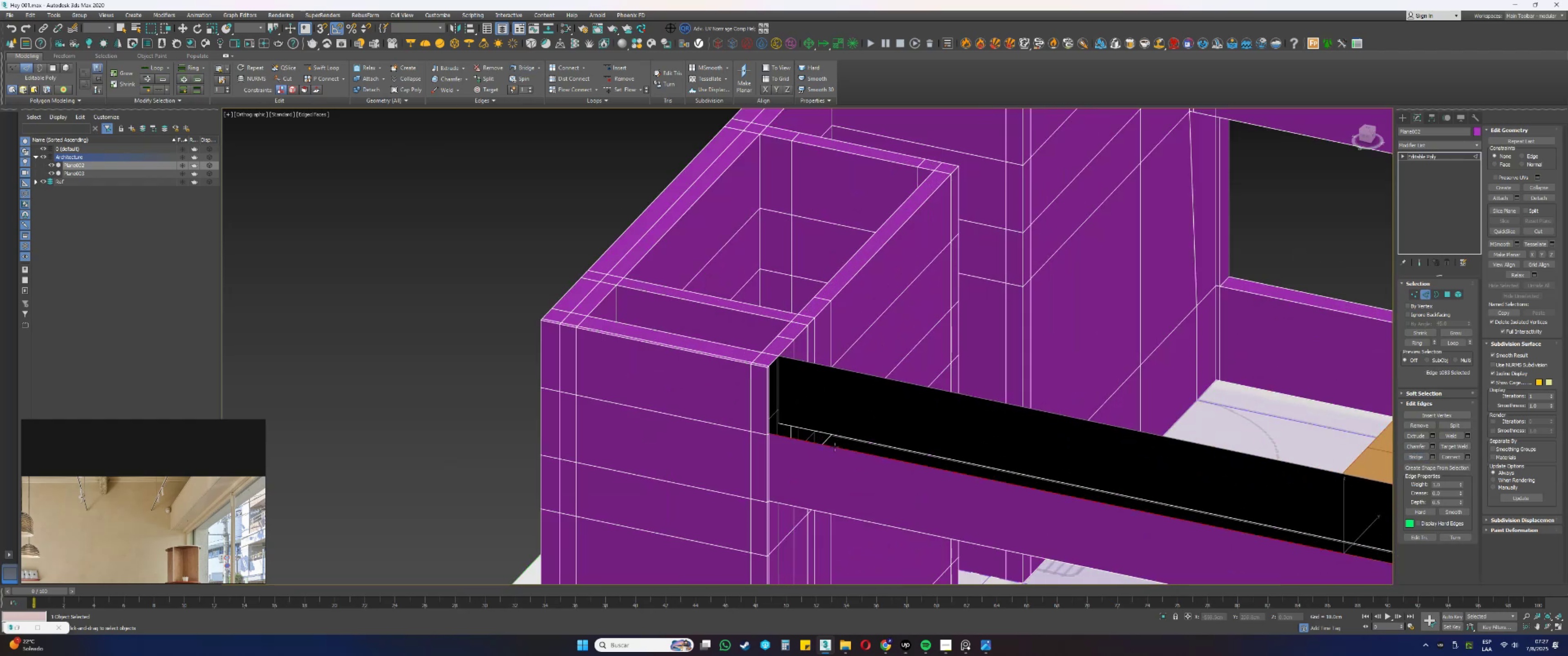 
scroll: coordinate [852, 447], scroll_direction: down, amount: 2.0
 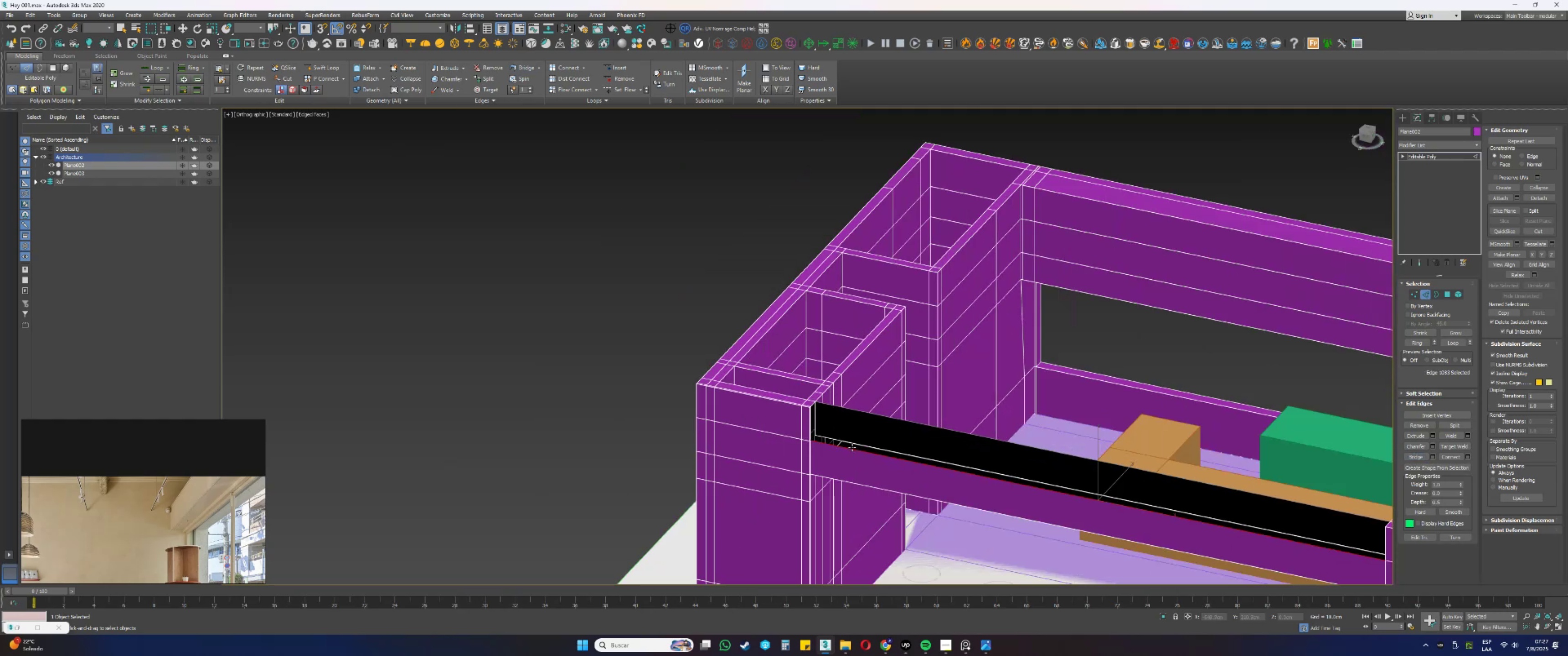 
hold_key(key=AltLeft, duration=0.54)
 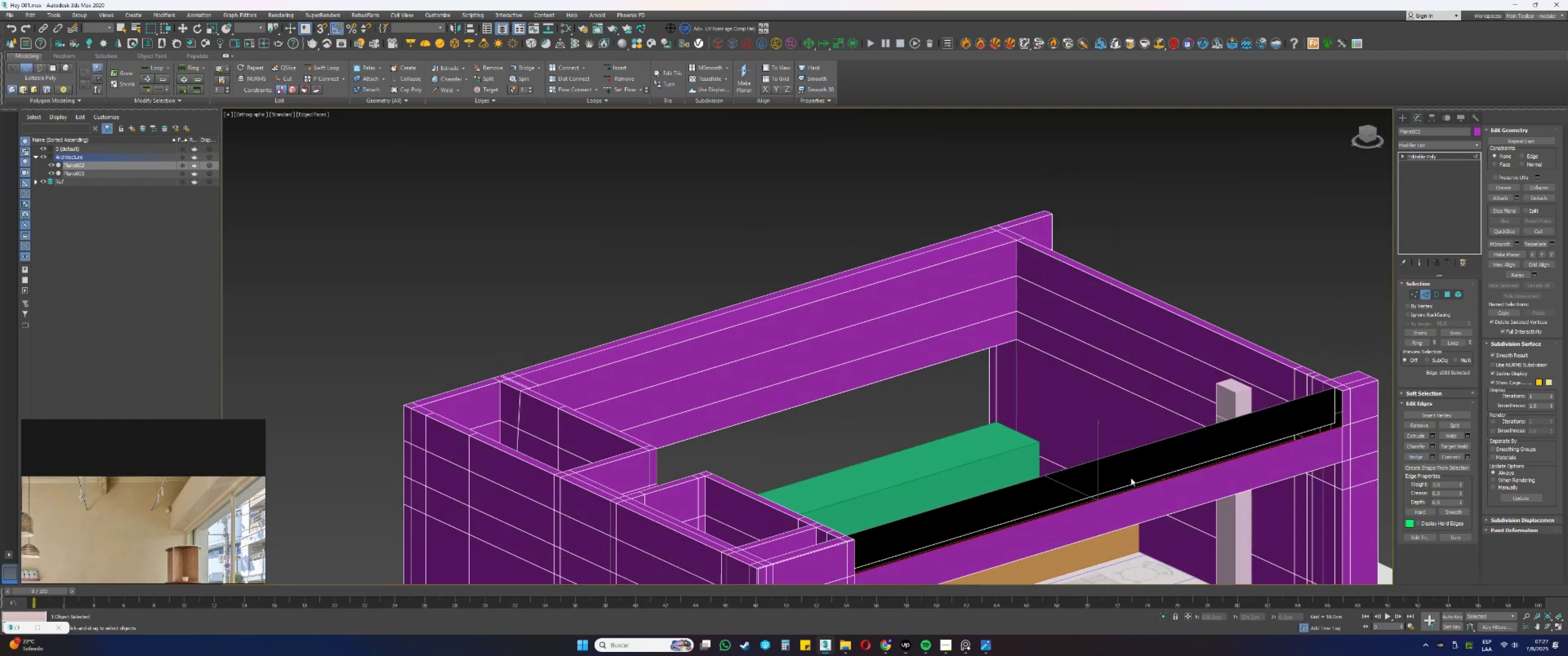 
key(Alt+AltLeft)
 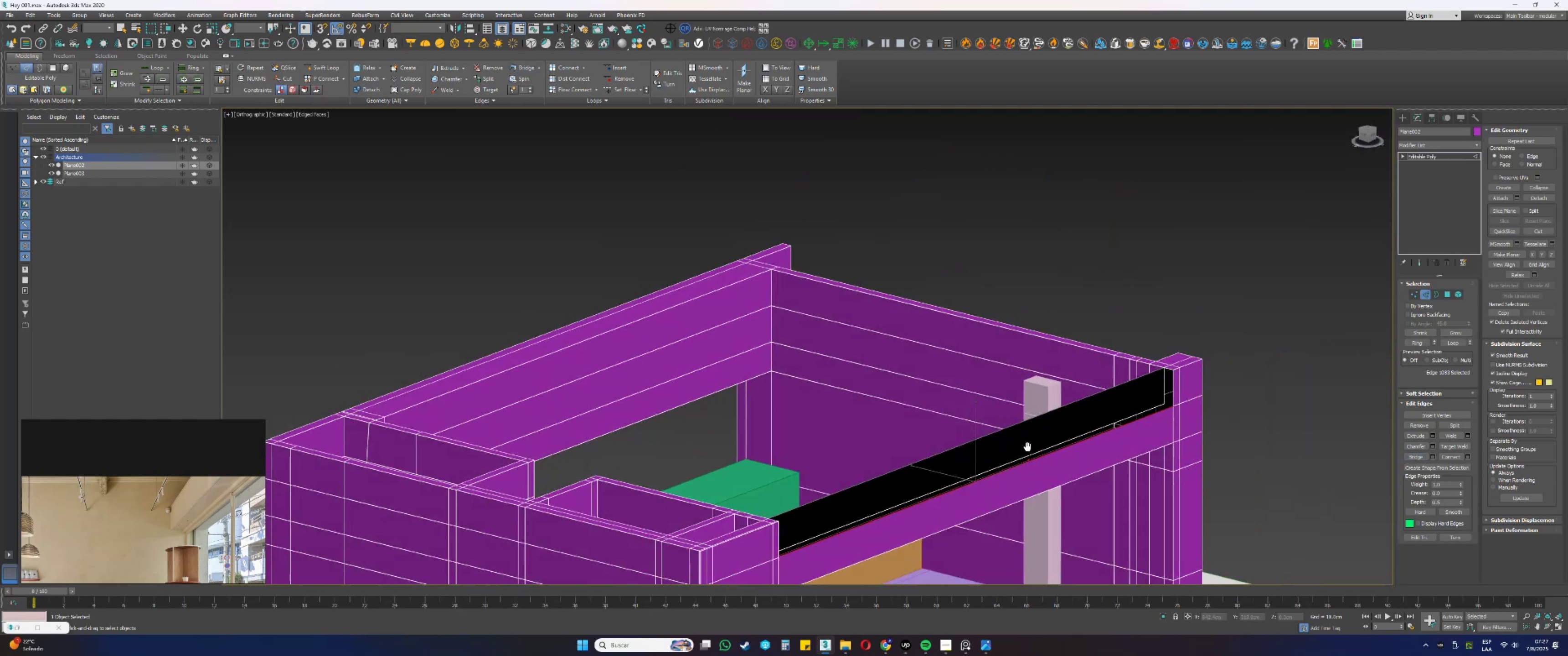 
scroll: coordinate [1033, 449], scroll_direction: up, amount: 1.0
 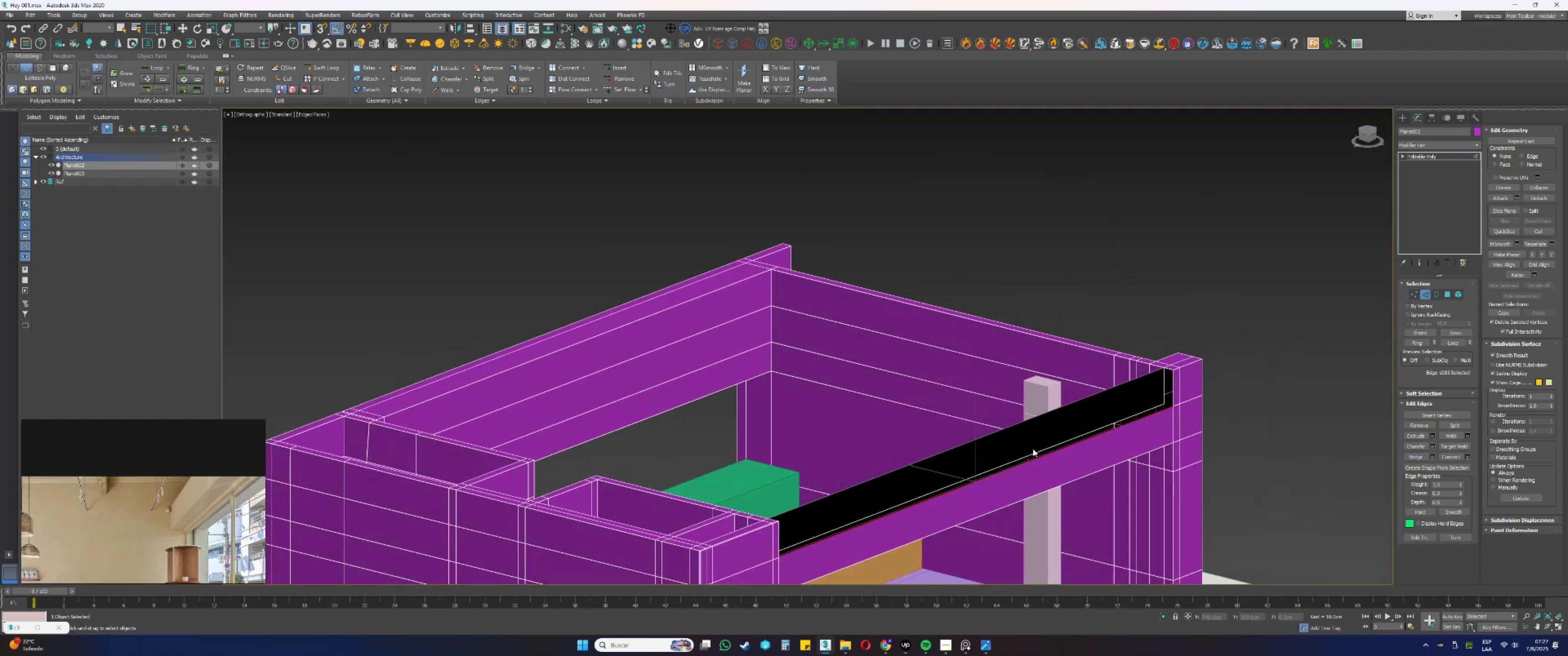 
type(wss1ss)
 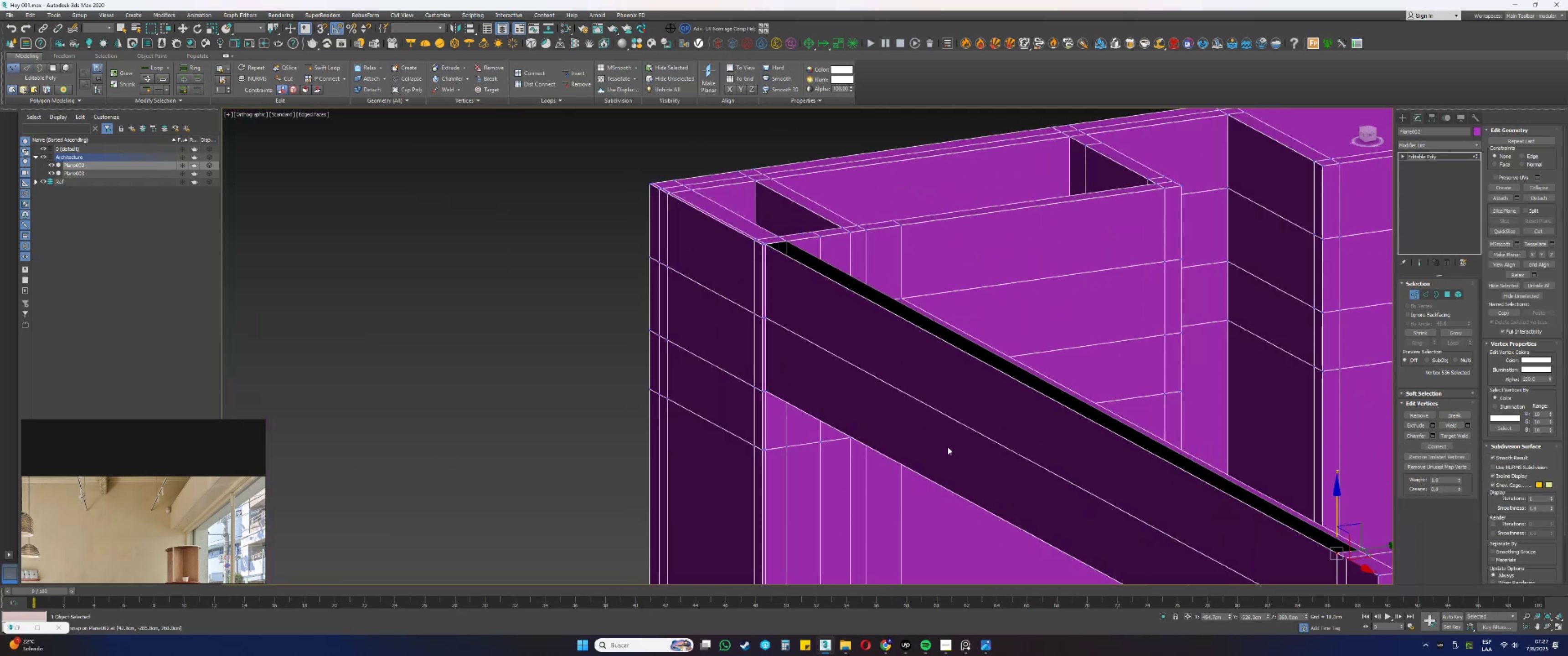 
left_click_drag(start_coordinate=[953, 454], to_coordinate=[1276, 321])
 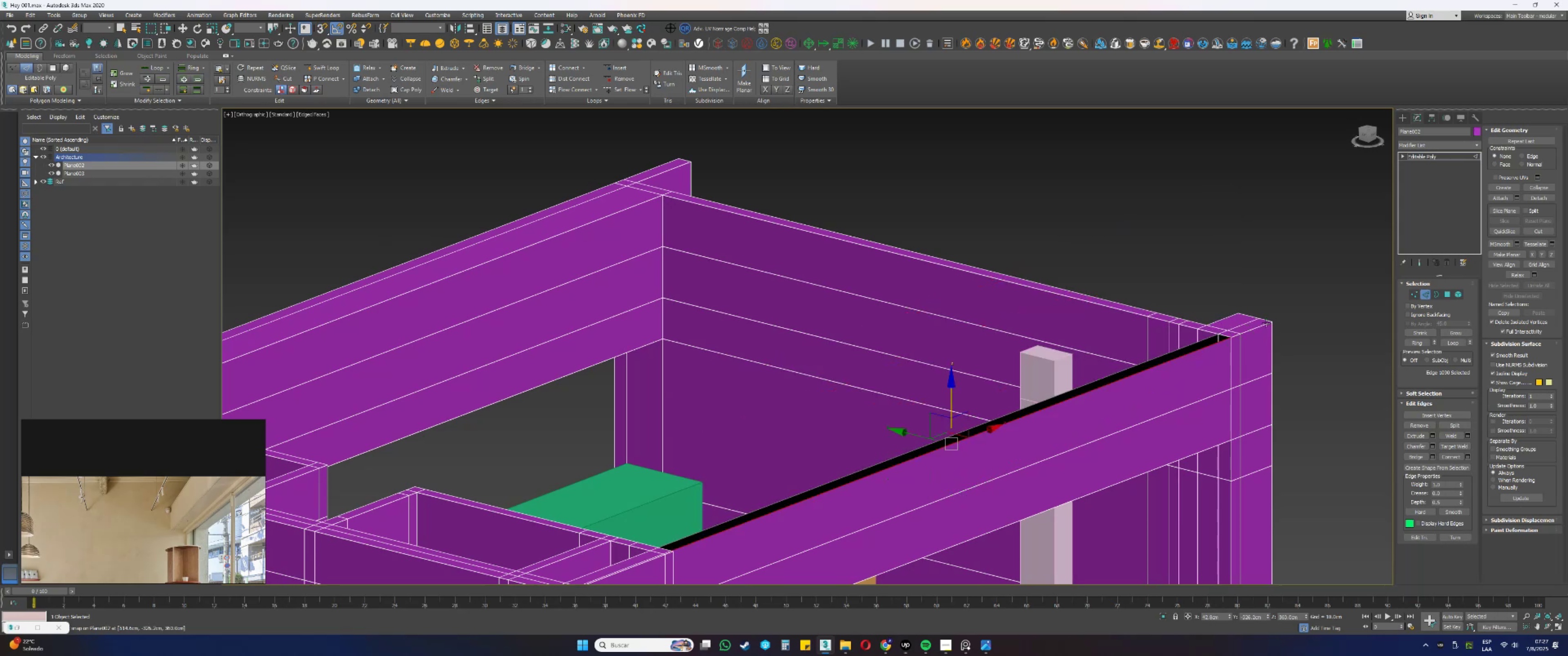 
scroll: coordinate [1227, 328], scroll_direction: up, amount: 2.0
 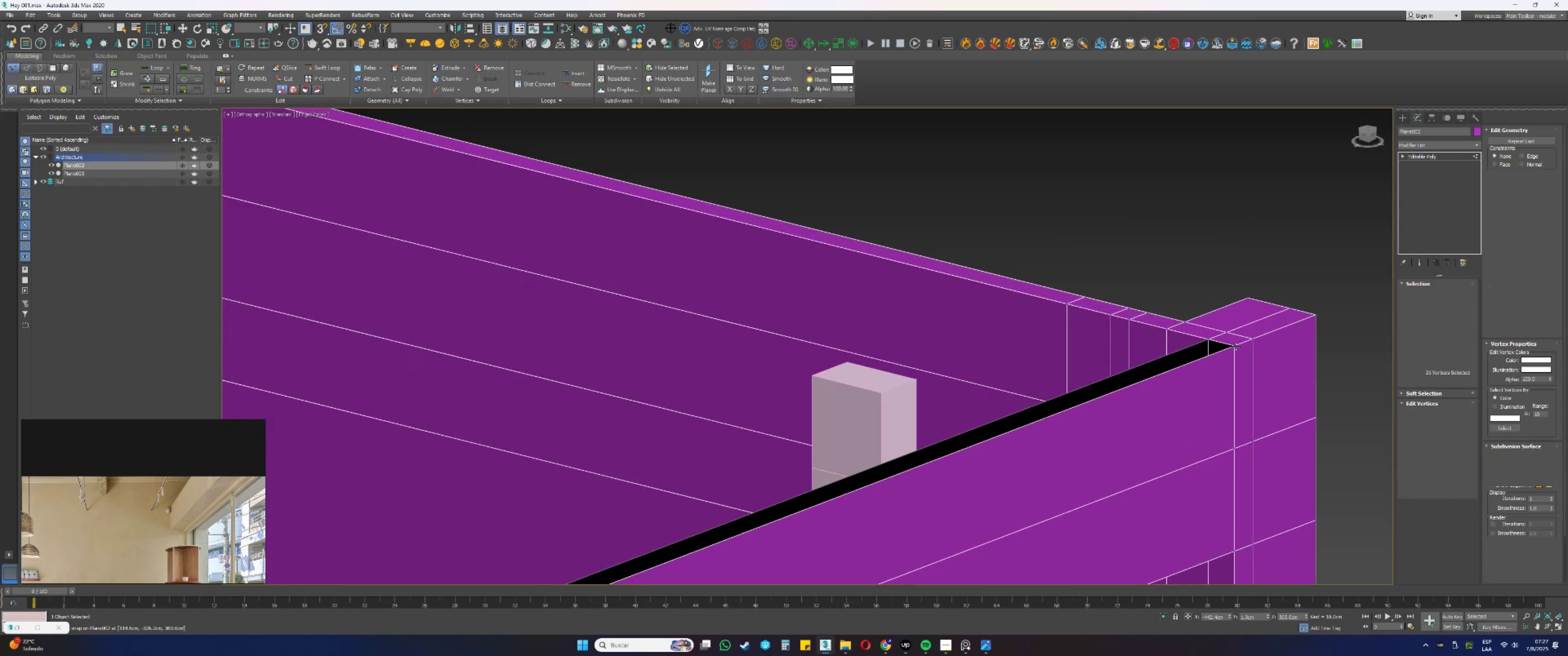 
left_click_drag(start_coordinate=[1239, 356], to_coordinate=[1229, 342])
 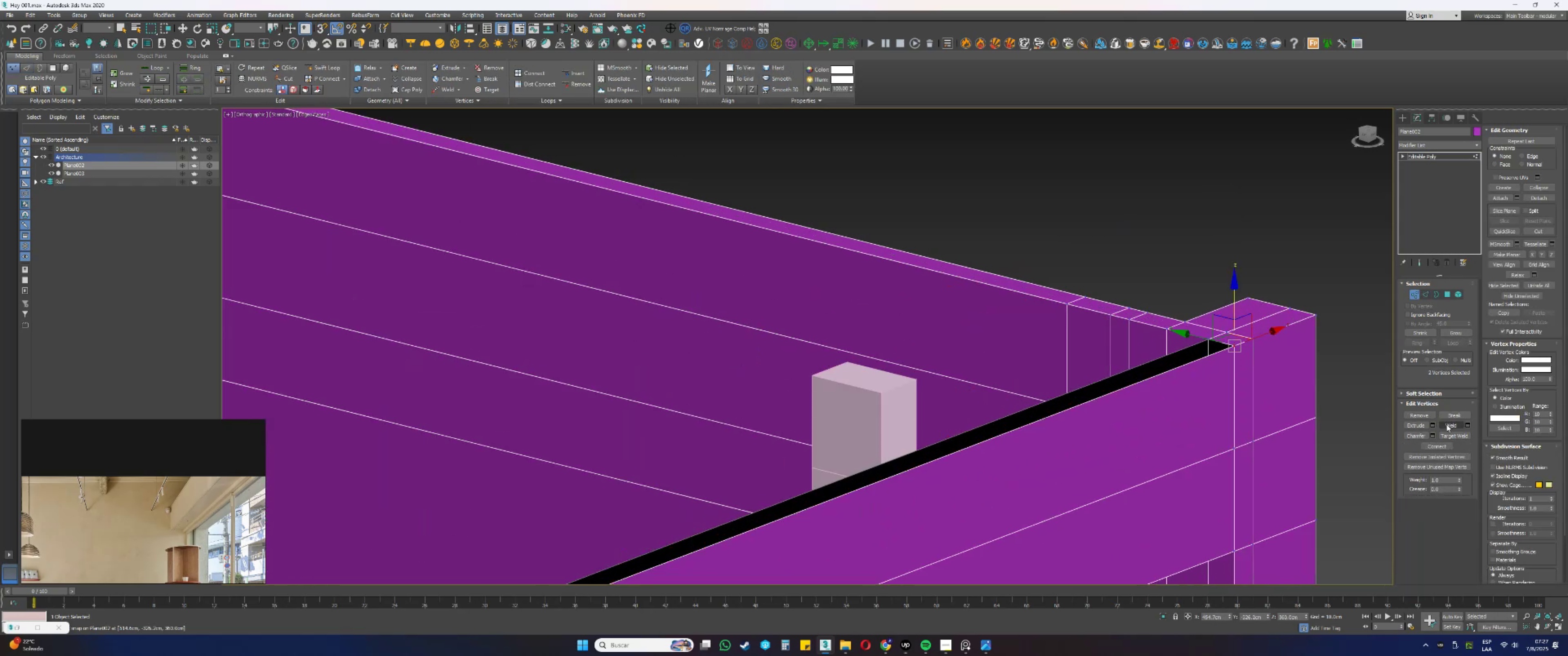 
scroll: coordinate [1095, 391], scroll_direction: down, amount: 1.0
 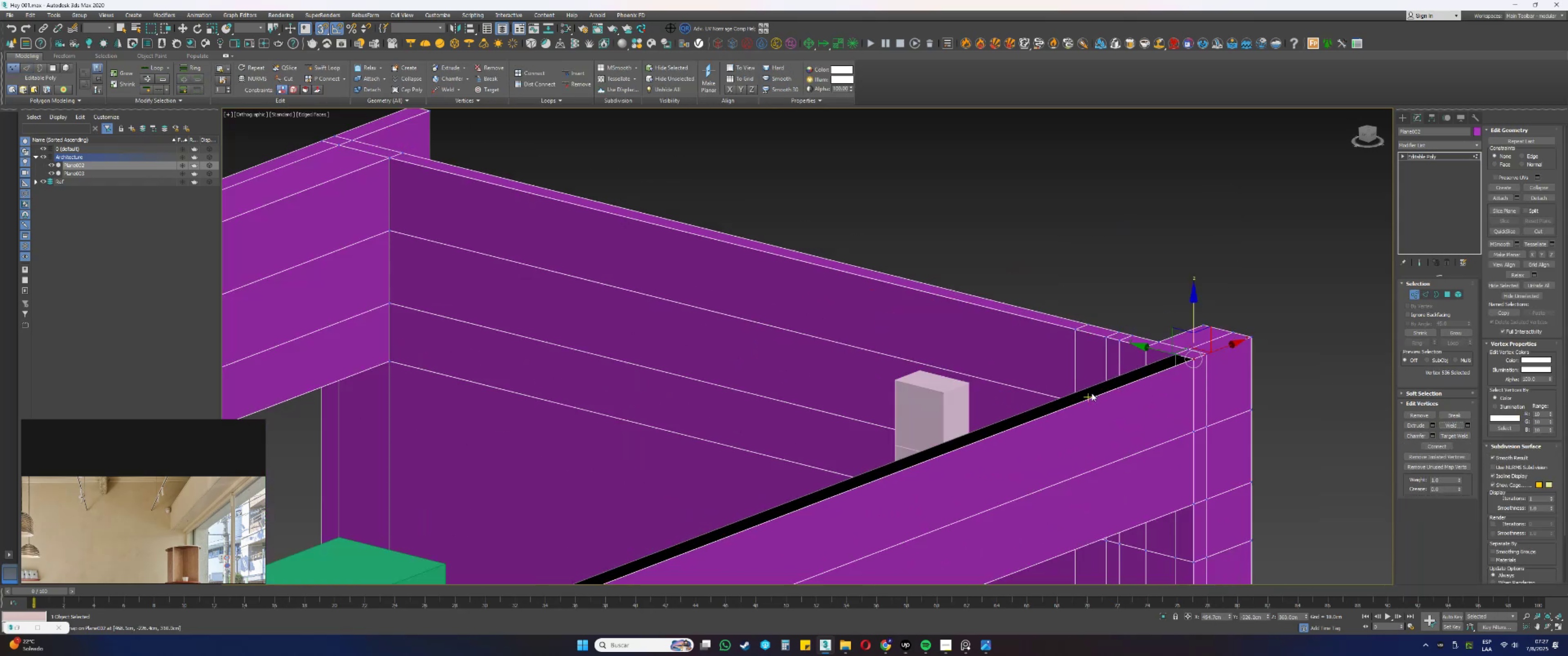 
hold_key(key=AltLeft, duration=0.68)
 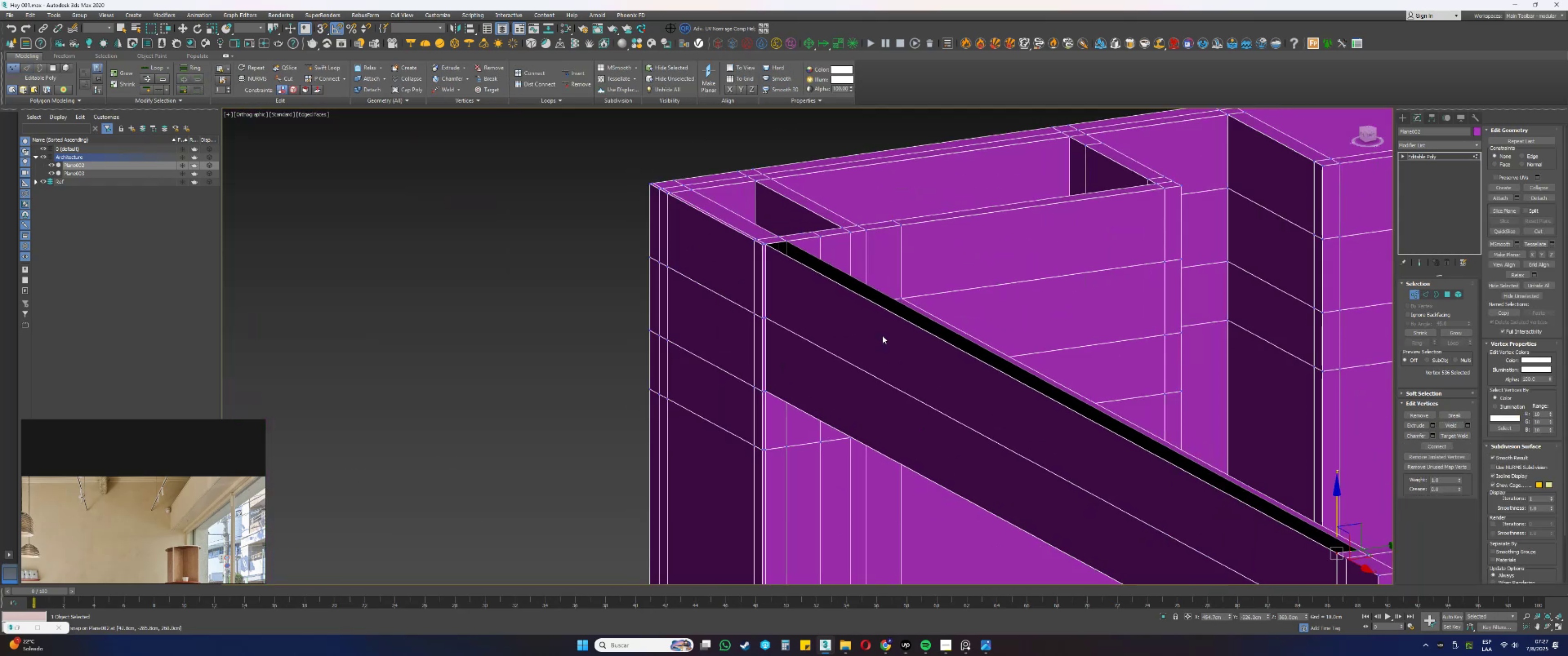 
scroll: coordinate [785, 233], scroll_direction: up, amount: 5.0
 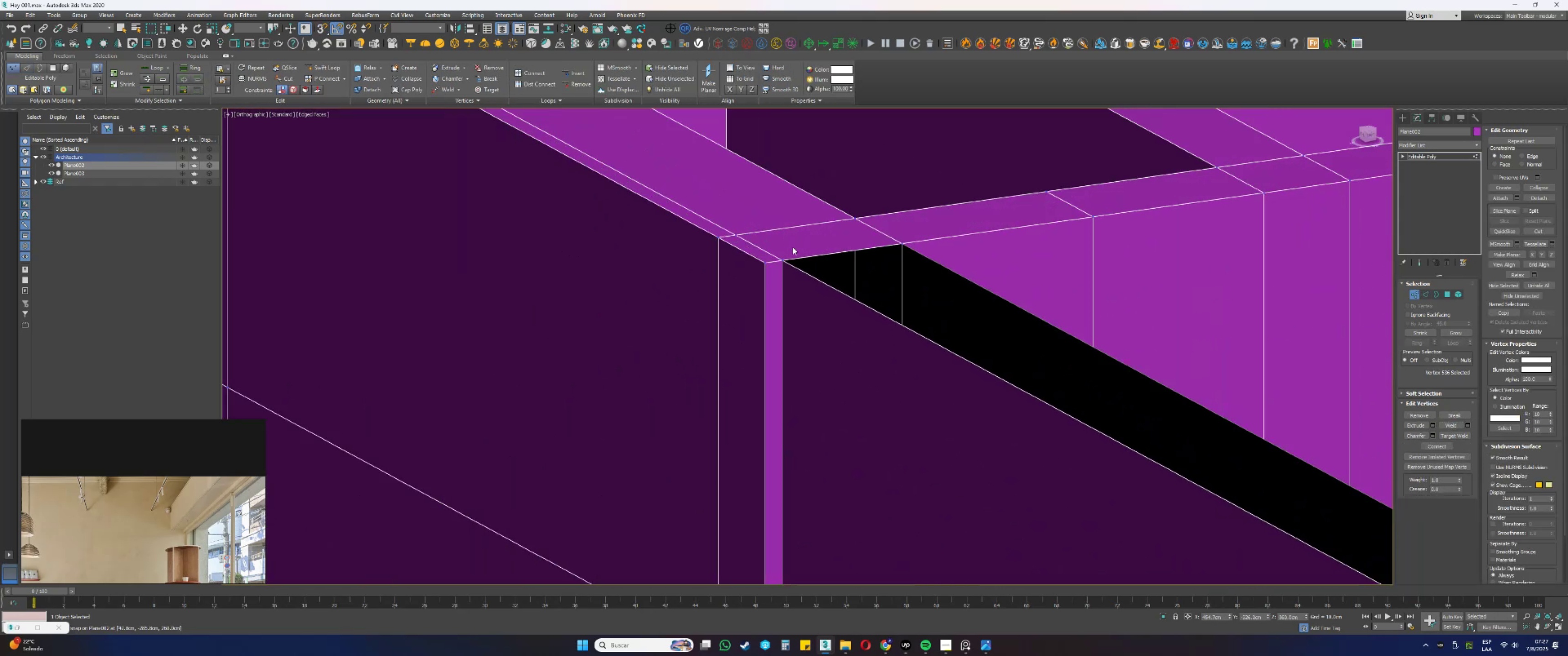 
left_click_drag(start_coordinate=[805, 284], to_coordinate=[779, 250])
 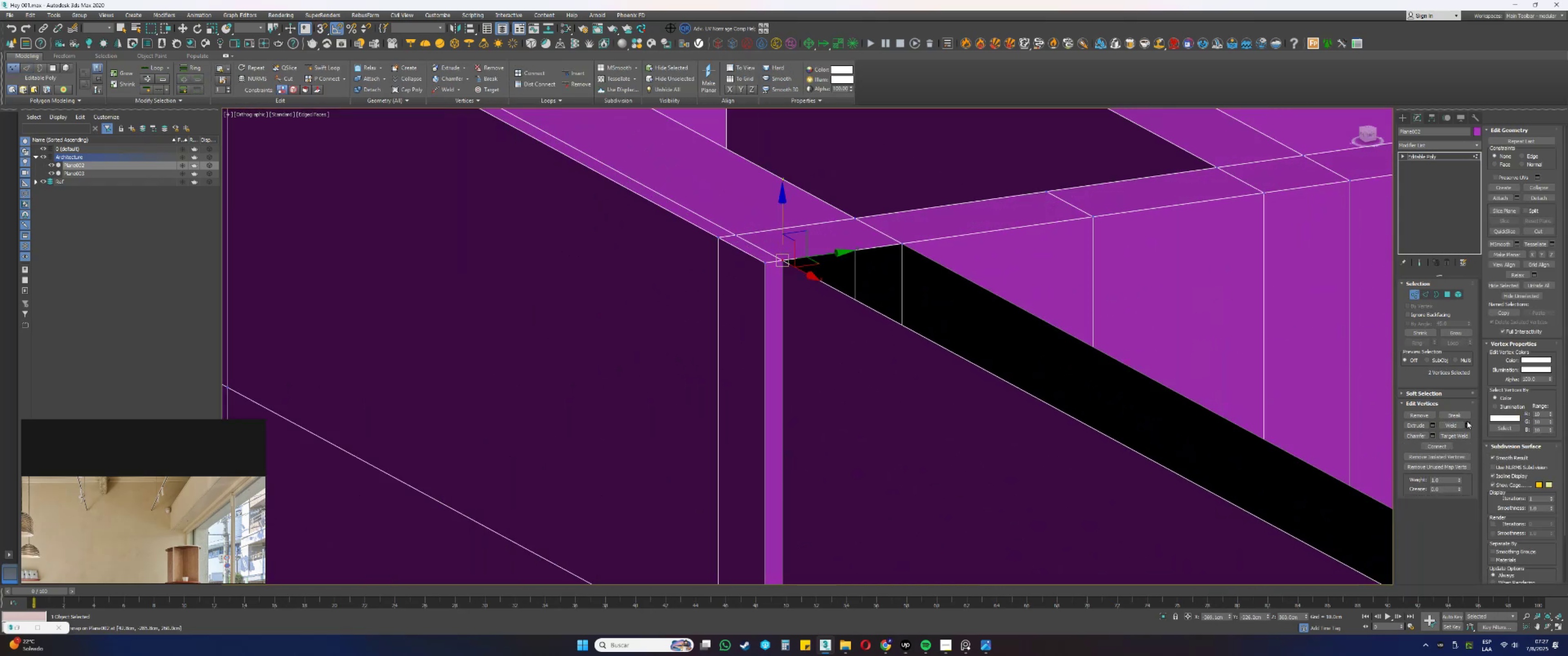 
left_click([1455, 424])
 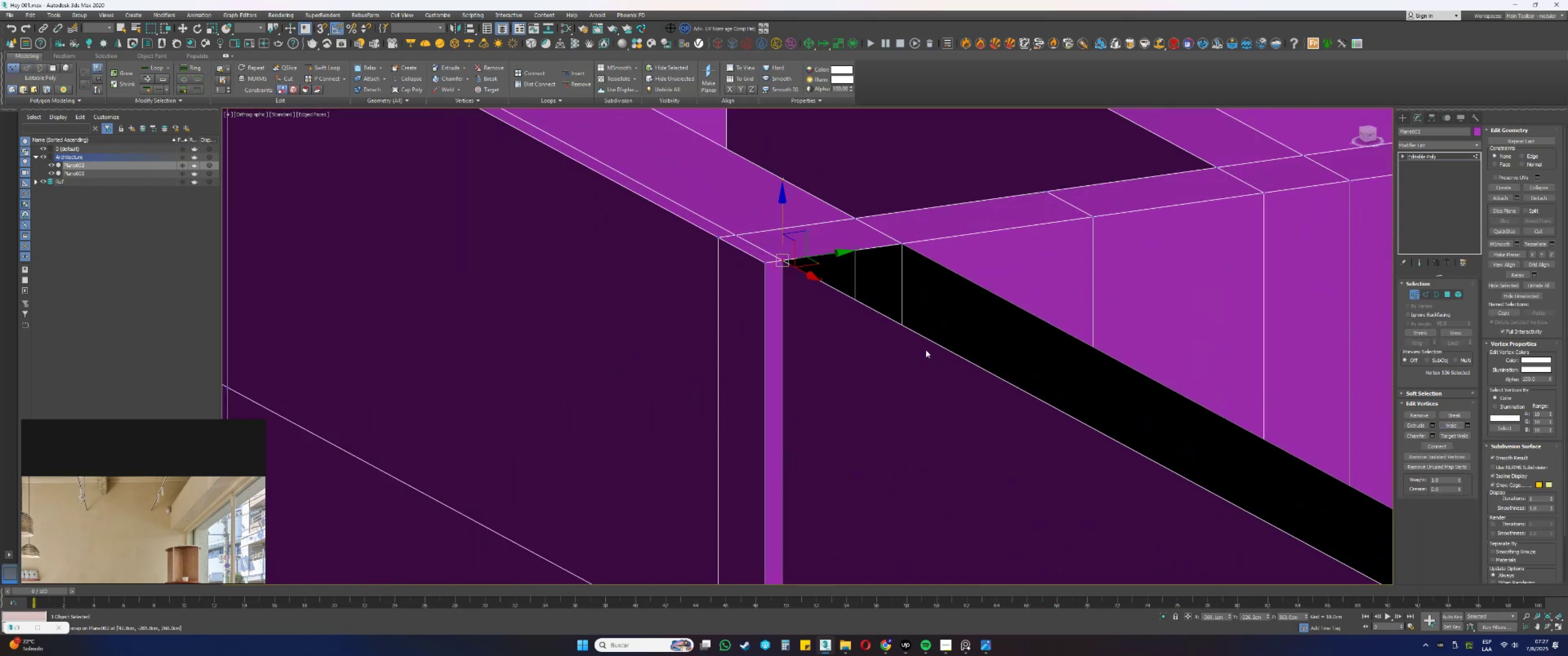 
type(32)
 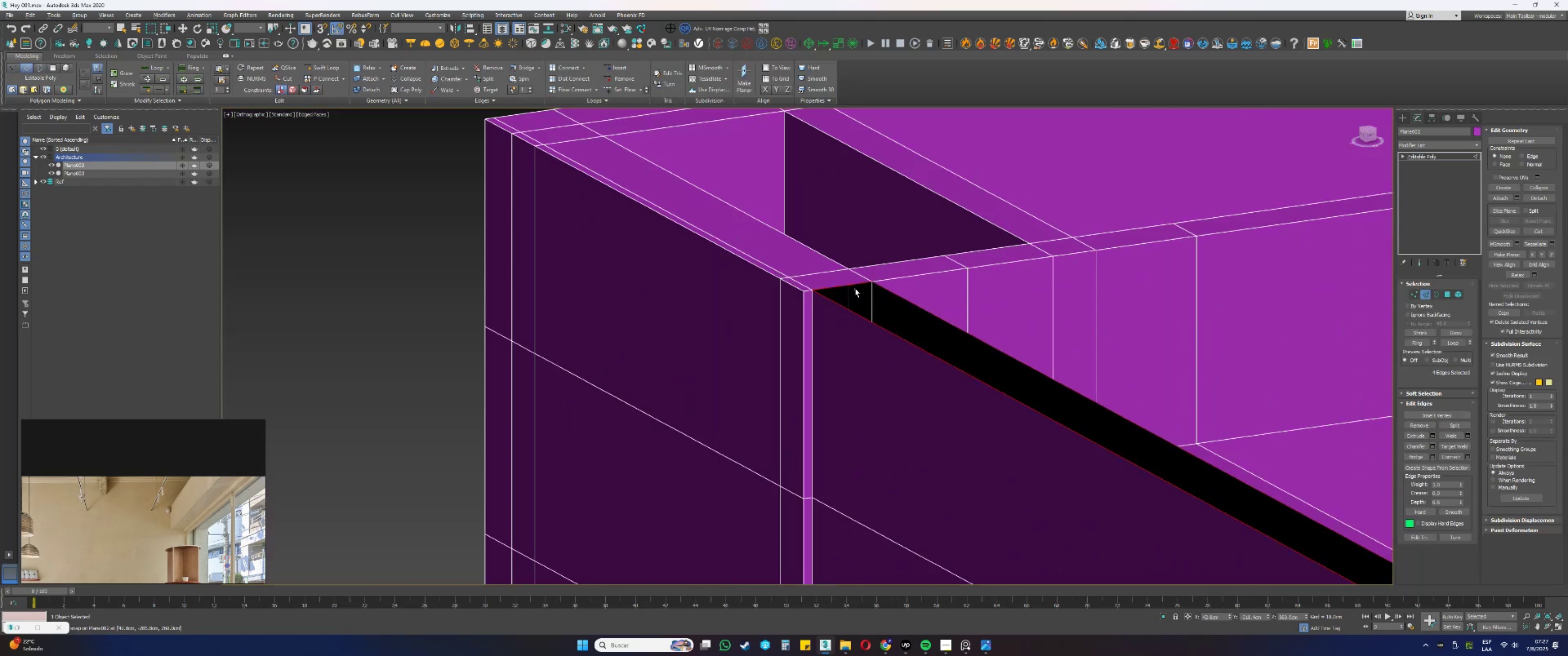 
left_click_drag(start_coordinate=[908, 312], to_coordinate=[863, 322])
 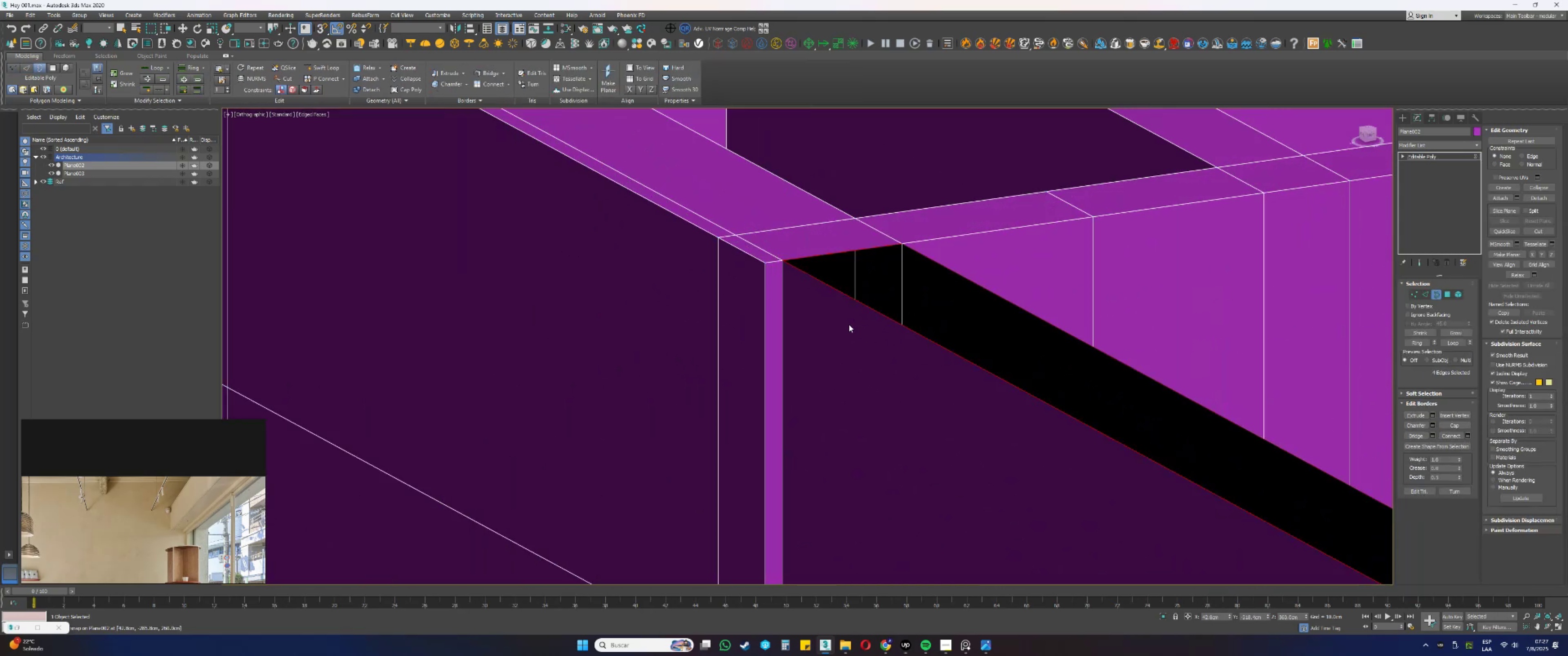 
scroll: coordinate [842, 320], scroll_direction: down, amount: 3.0
 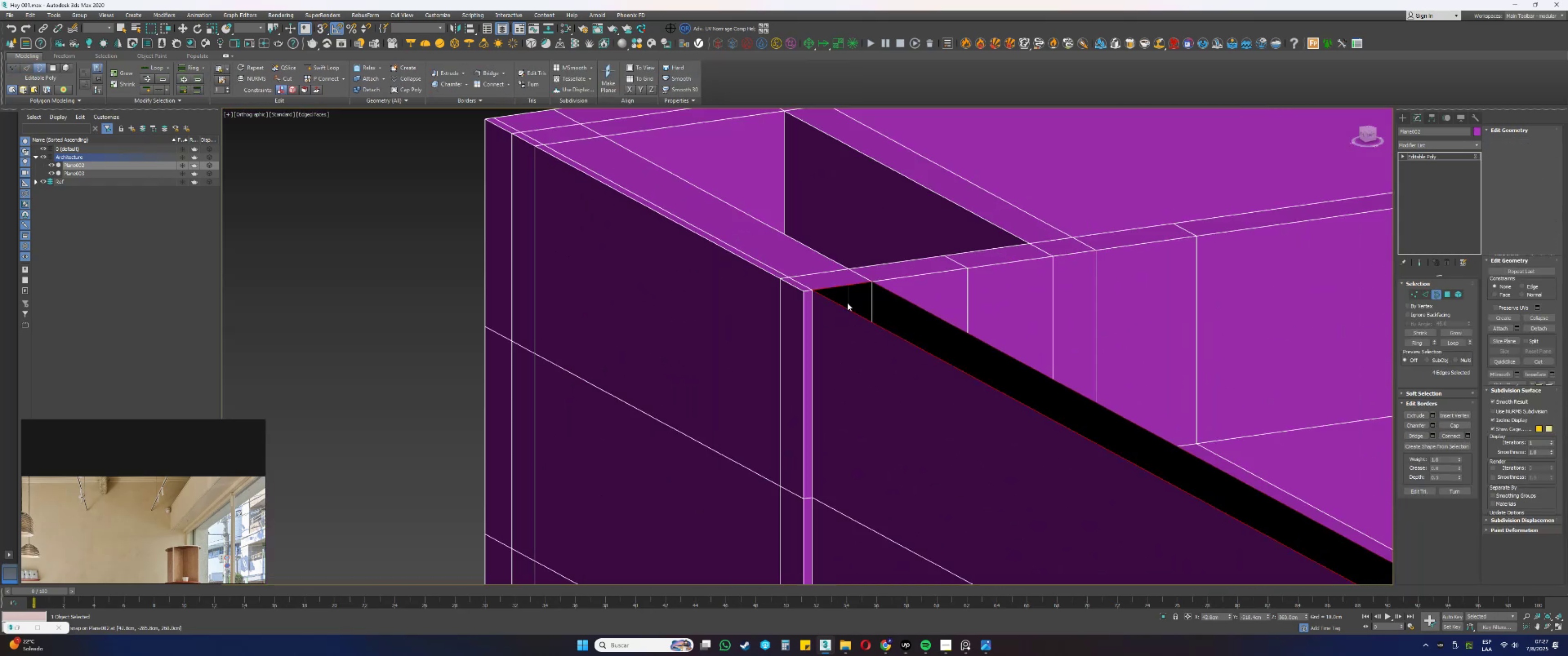 
key(Alt+AltLeft)
 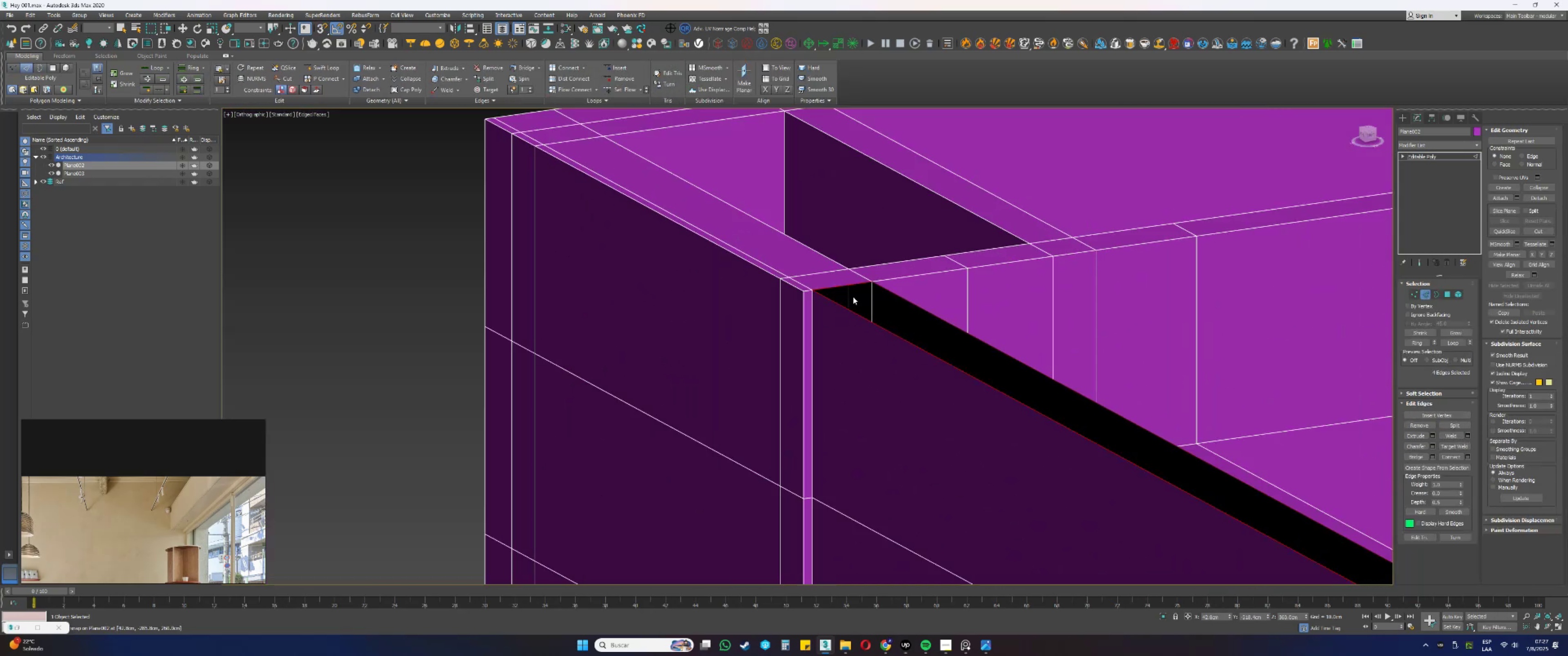 
left_click_drag(start_coordinate=[856, 291], to_coordinate=[848, 271])
 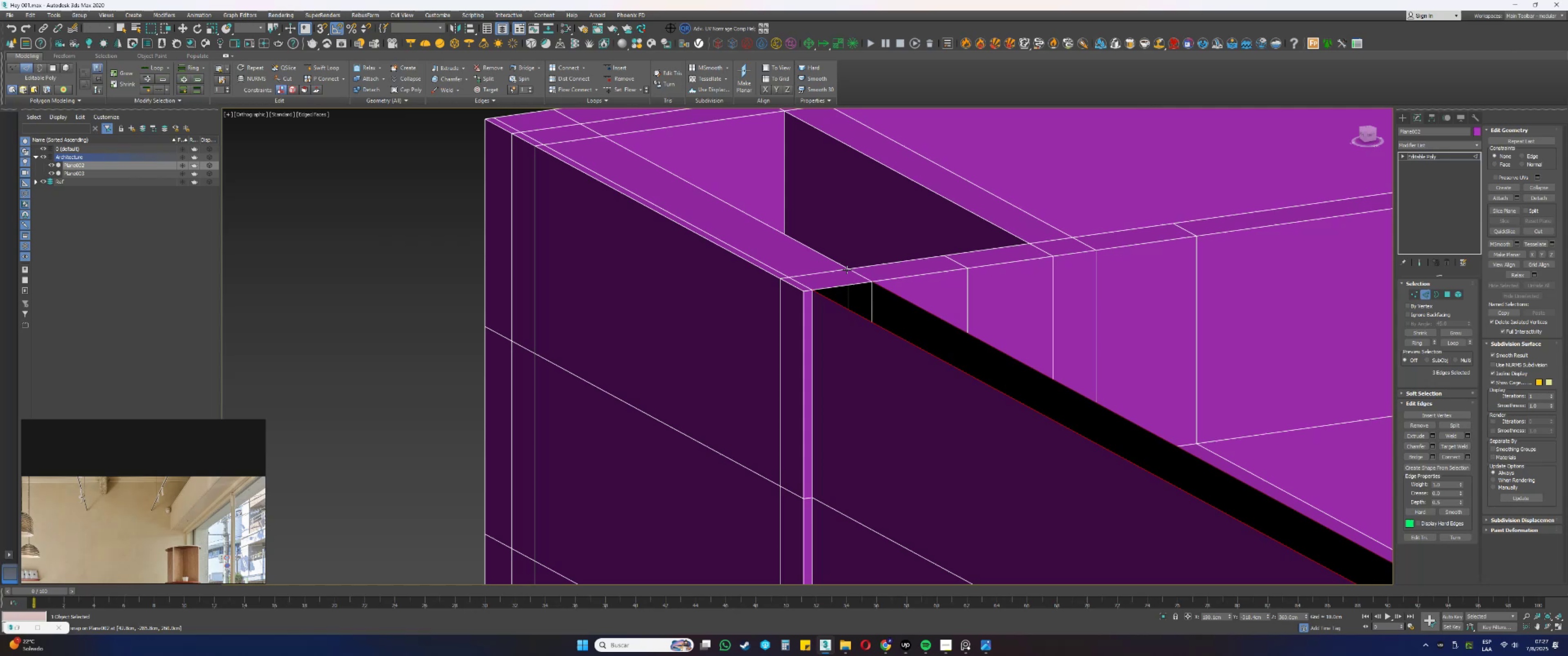 
scroll: coordinate [836, 285], scroll_direction: down, amount: 4.0
 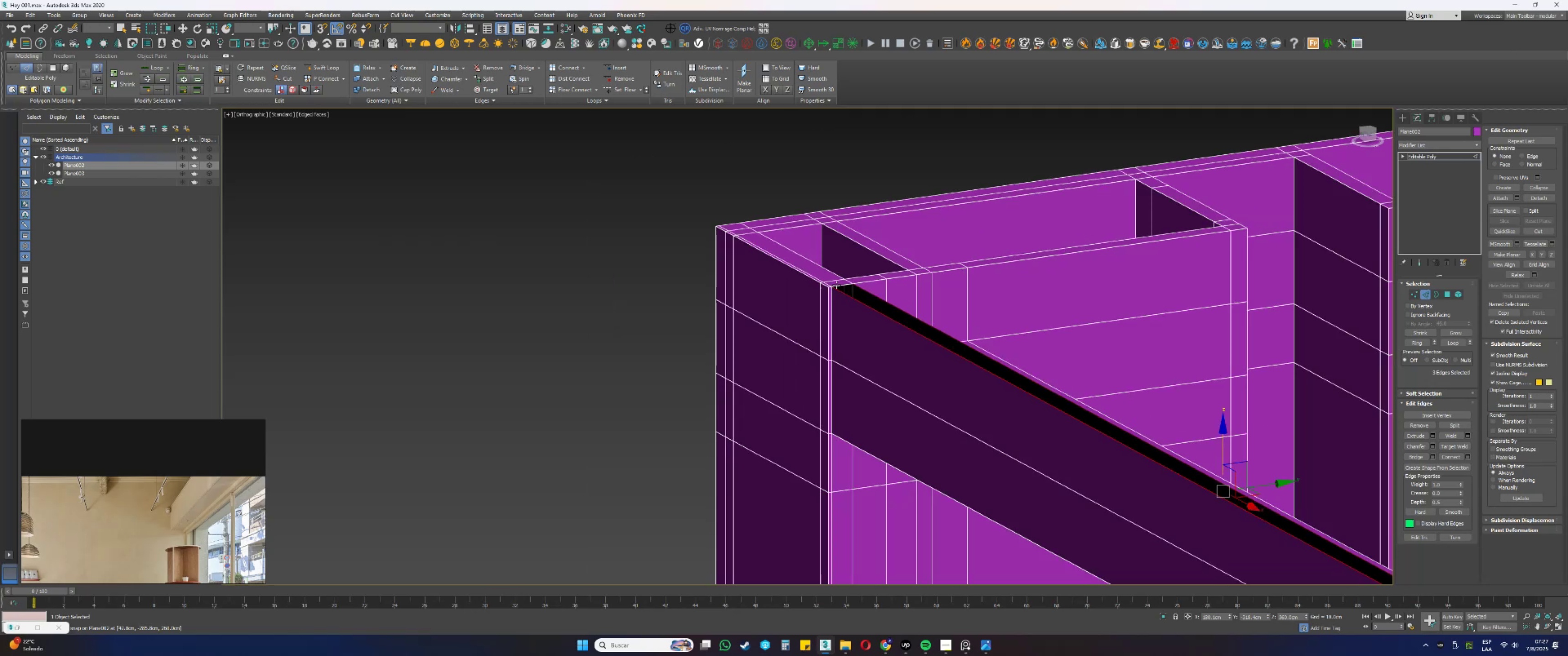 
hold_key(key=AltLeft, duration=0.5)
 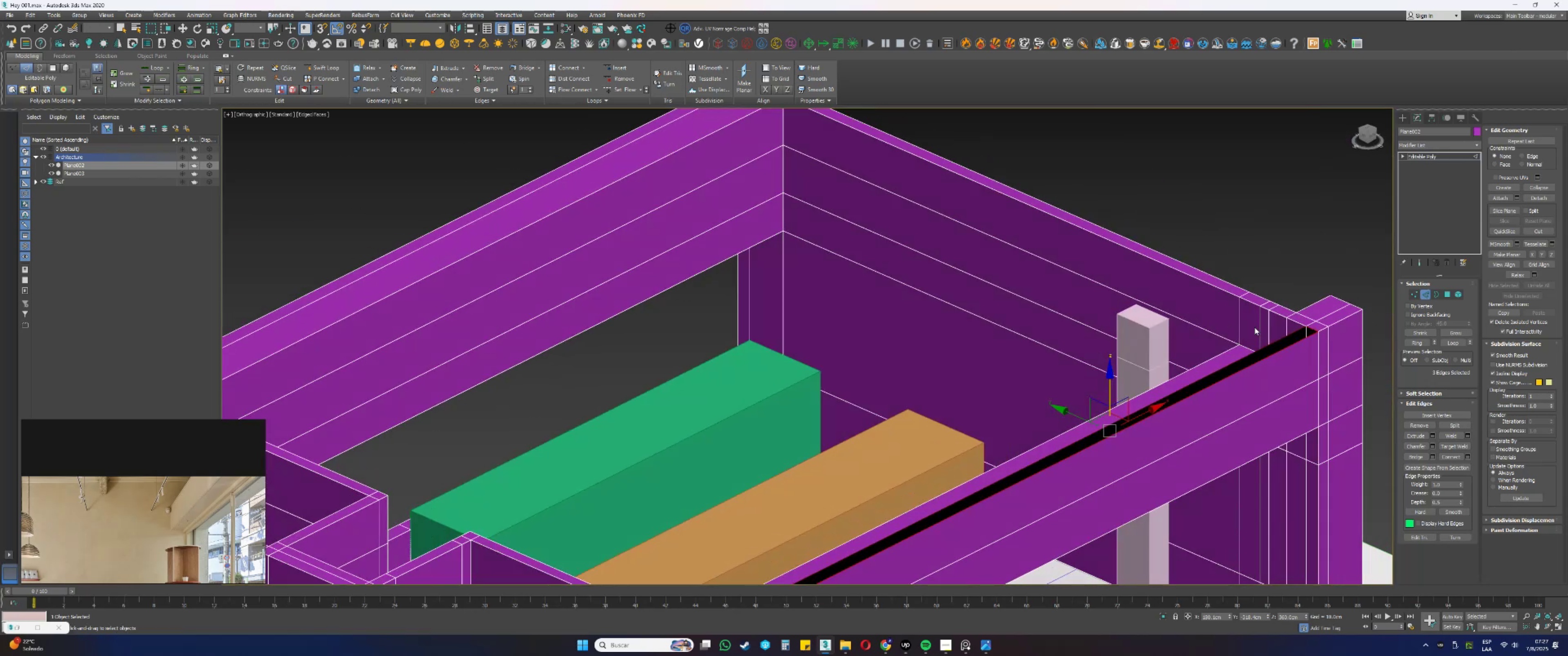 
scroll: coordinate [1300, 318], scroll_direction: up, amount: 2.0
 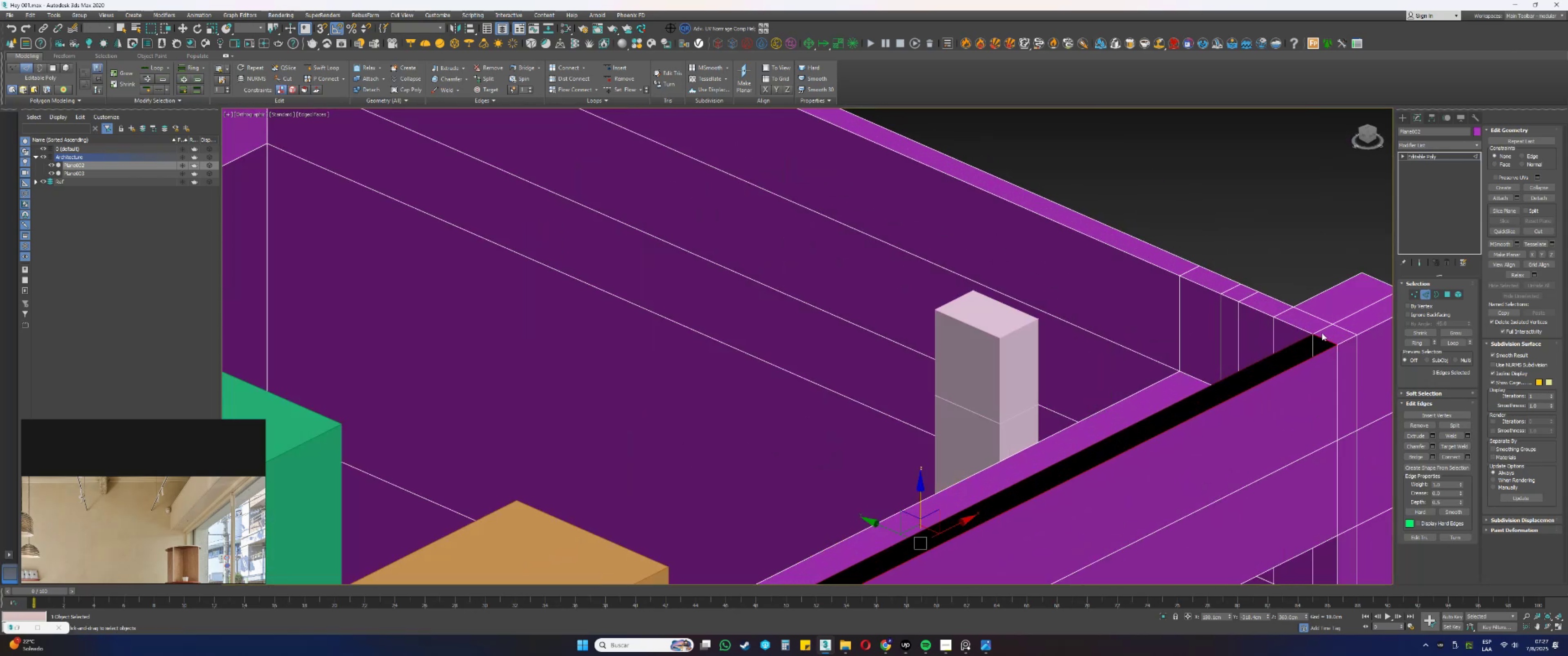 
key(3)
 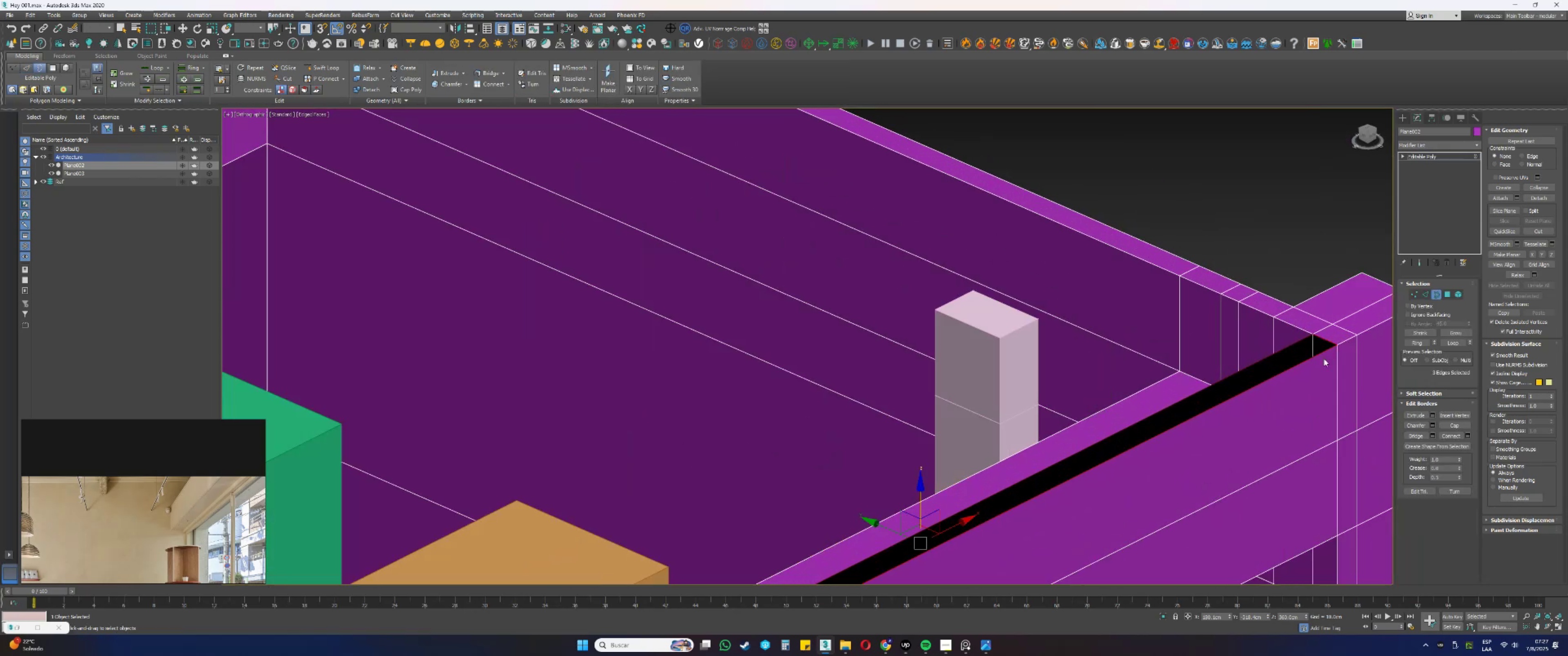 
left_click_drag(start_coordinate=[1315, 367], to_coordinate=[1303, 352])
 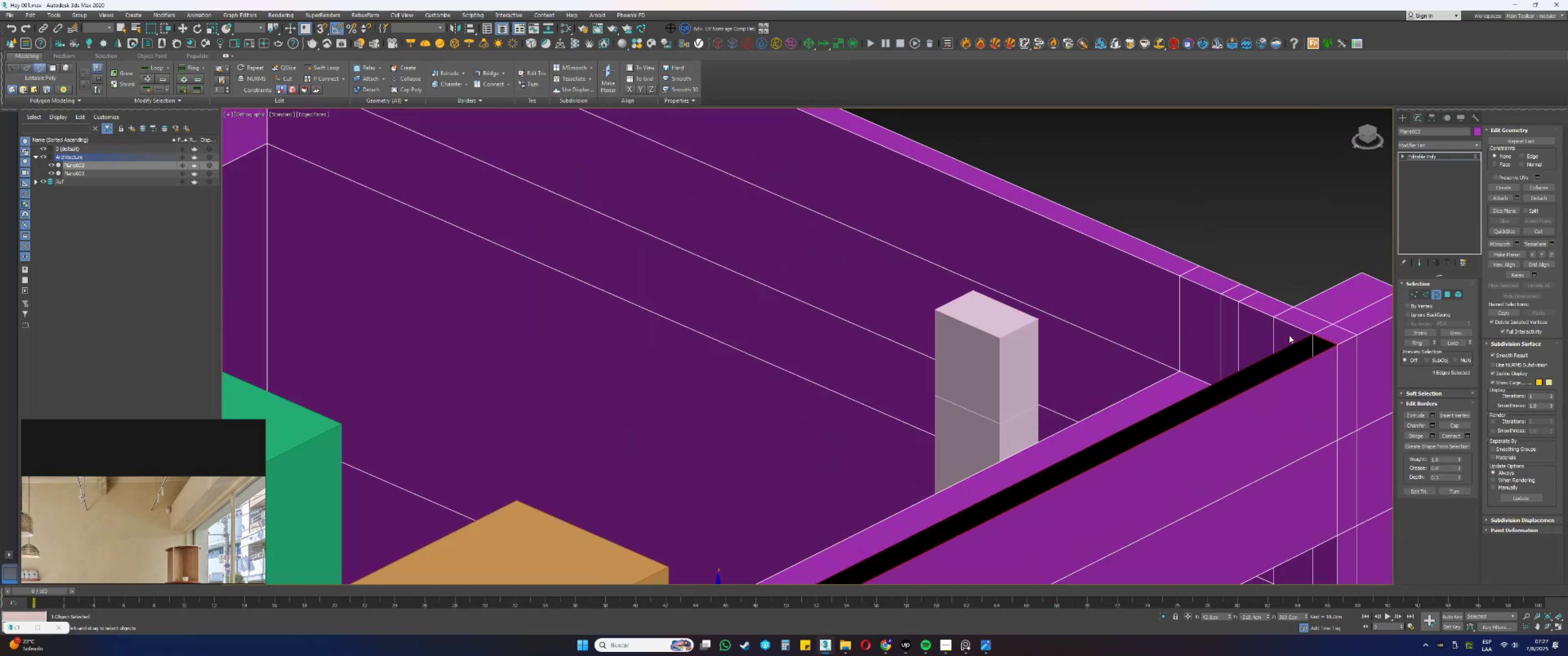 
scroll: coordinate [1274, 313], scroll_direction: down, amount: 4.0
 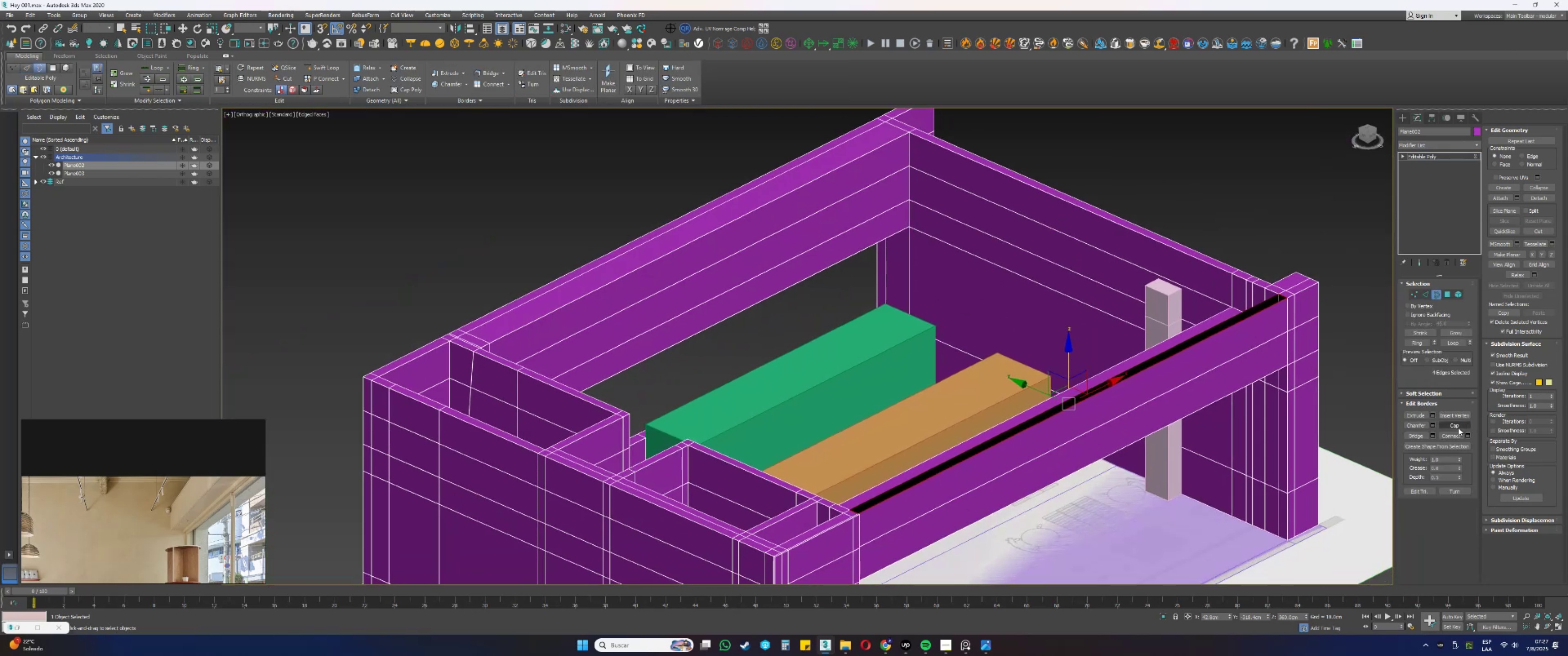 
double_click([1302, 355])
 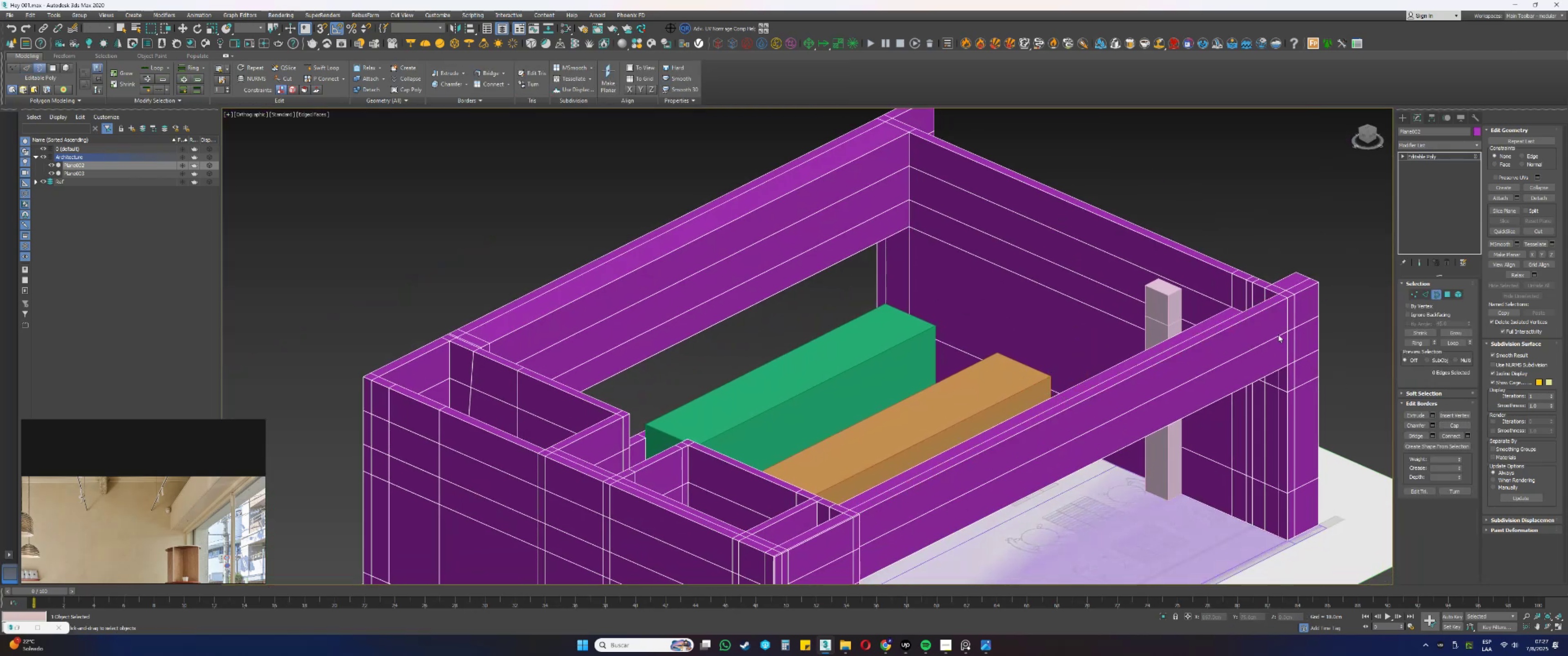 
key(2)
 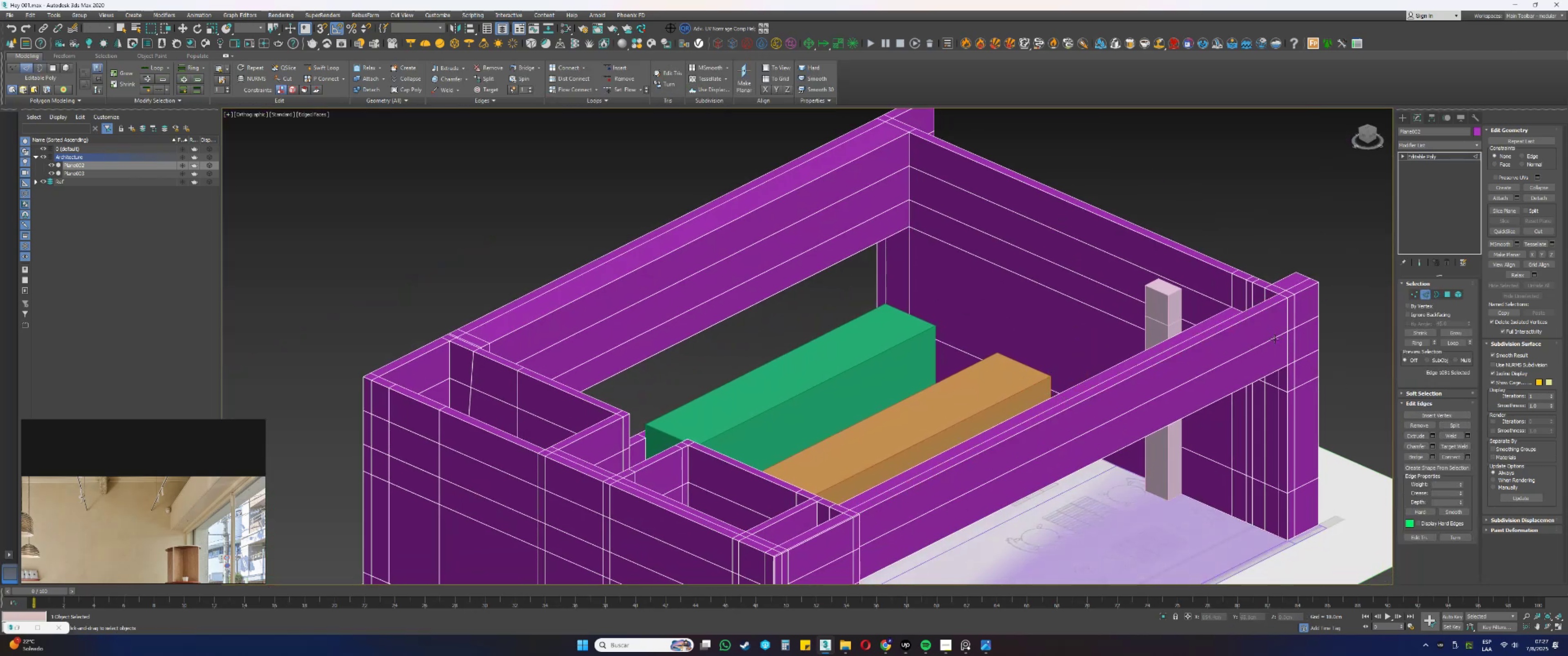 
double_click([1274, 339])
 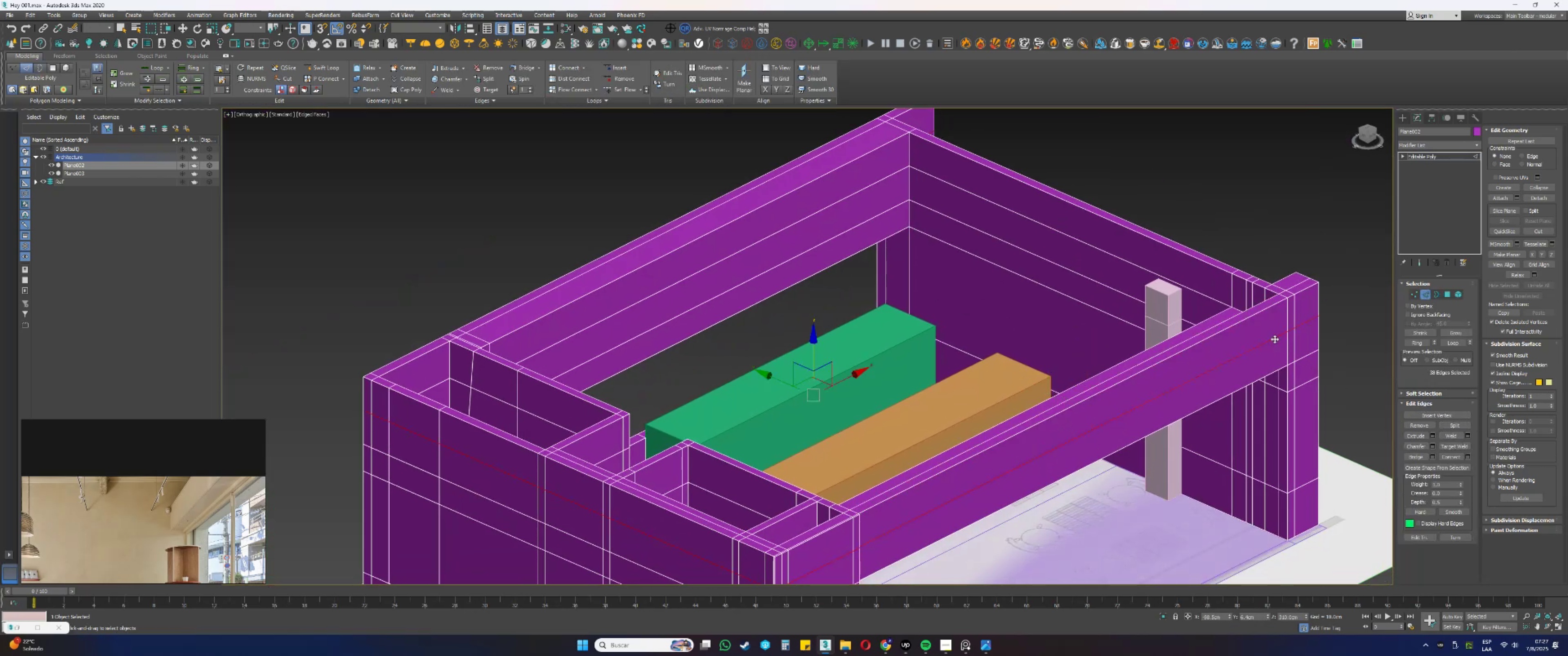 
hold_key(key=AltLeft, duration=1.54)
 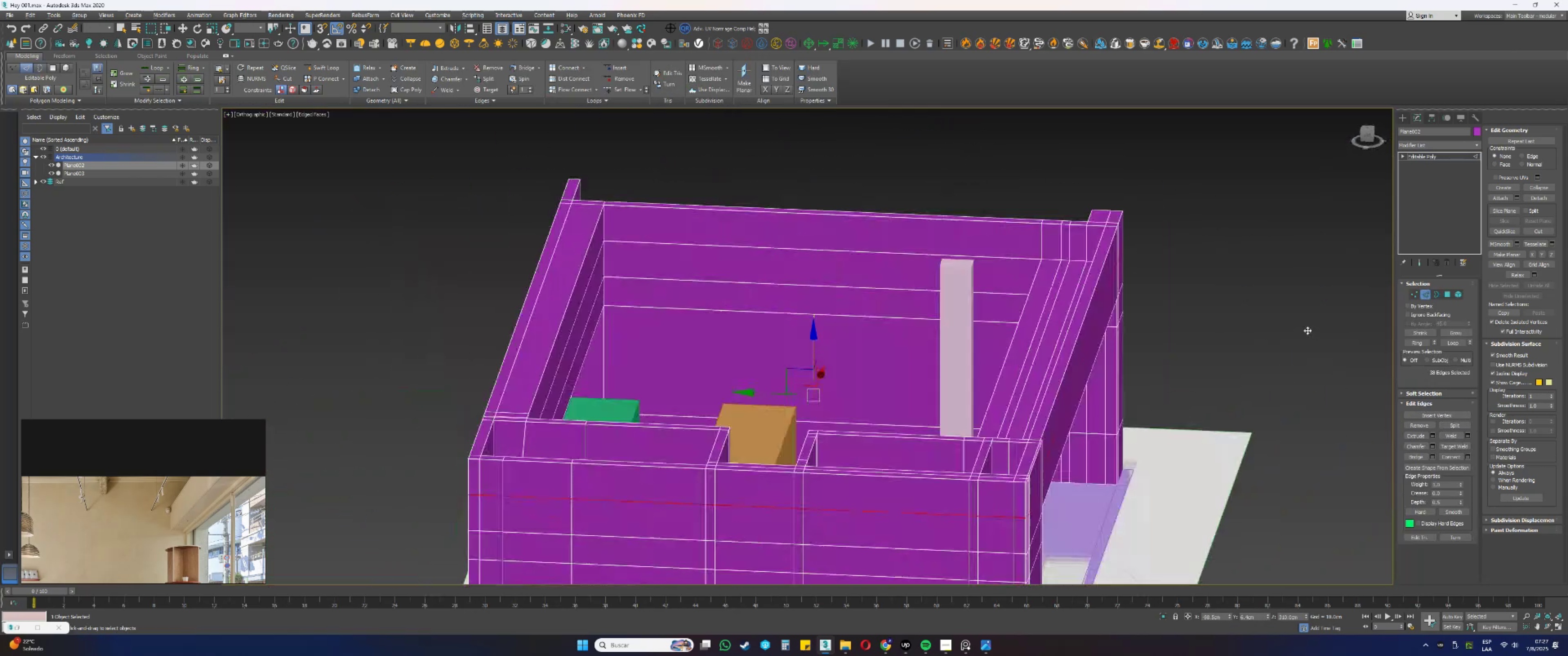 
hold_key(key=AltLeft, duration=1.07)
 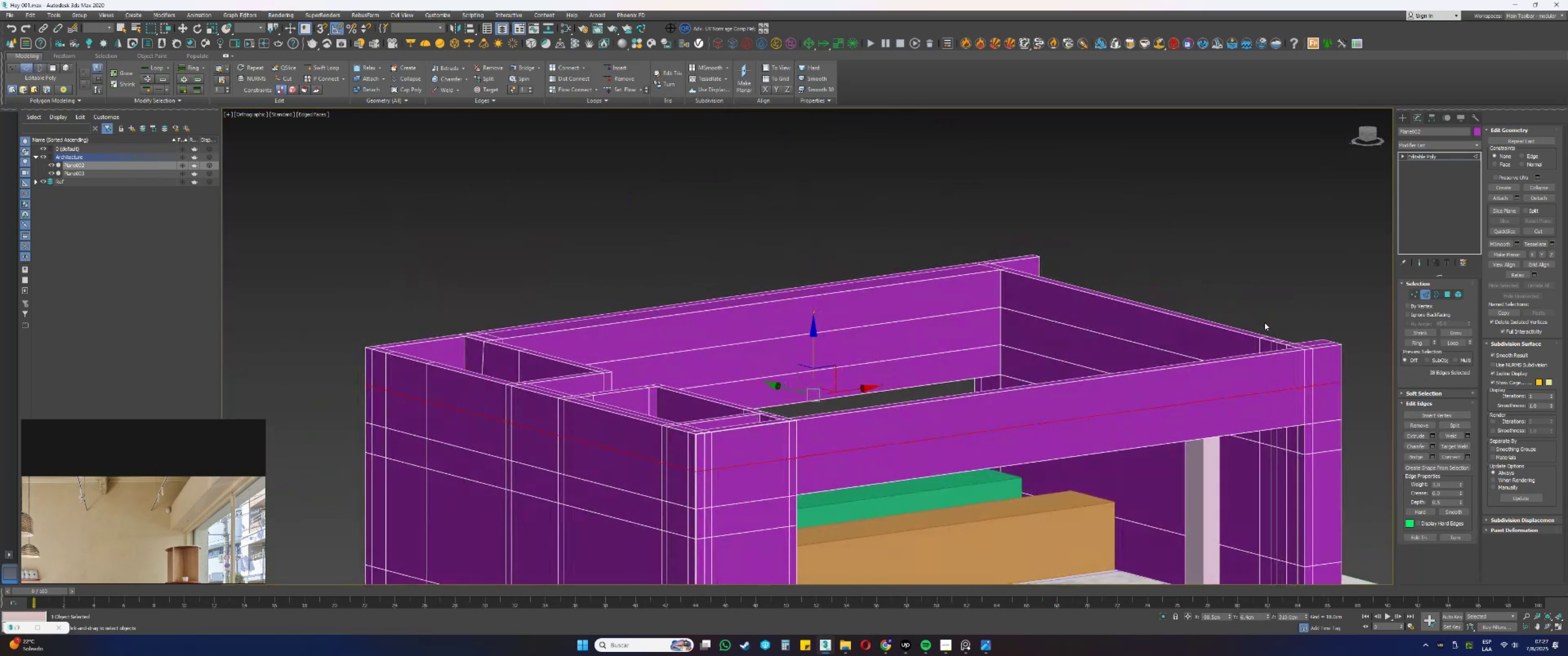 
hold_key(key=AltLeft, duration=1.52)
 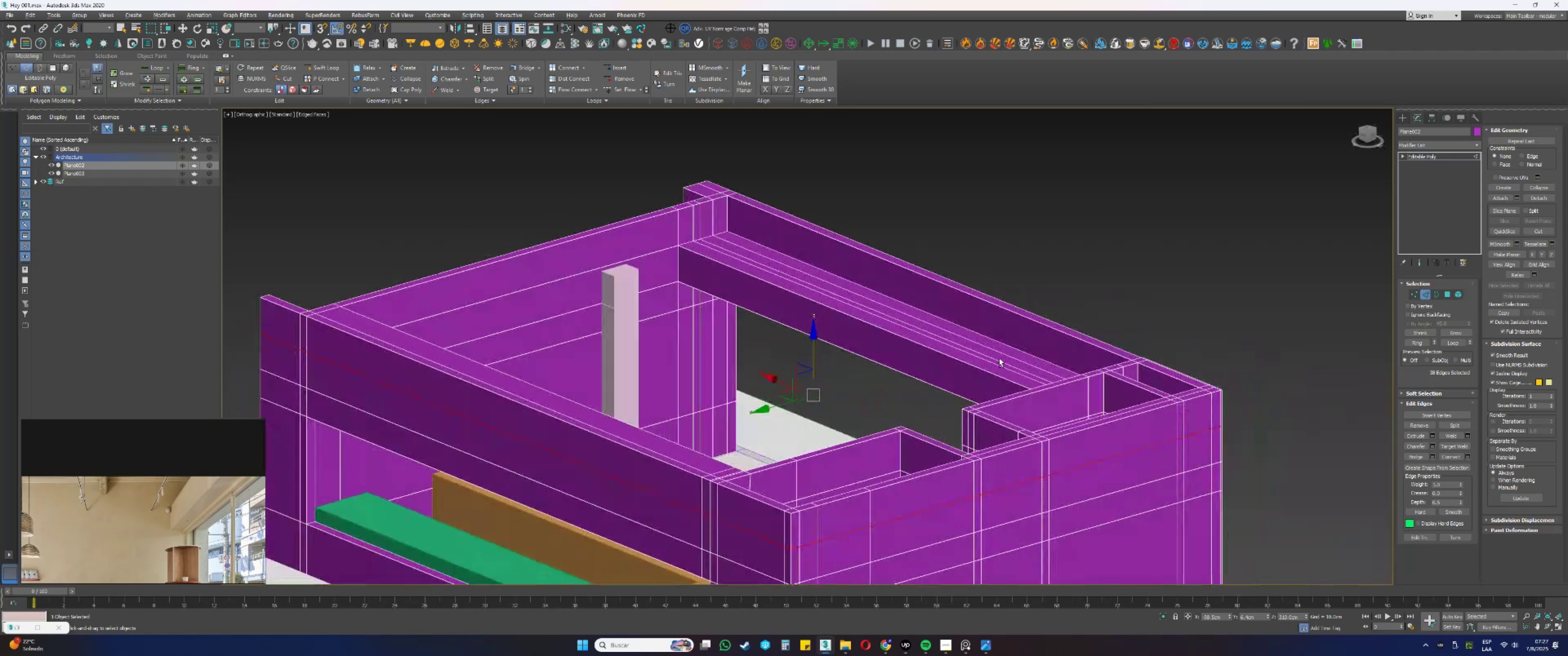 
hold_key(key=AltLeft, duration=1.52)
 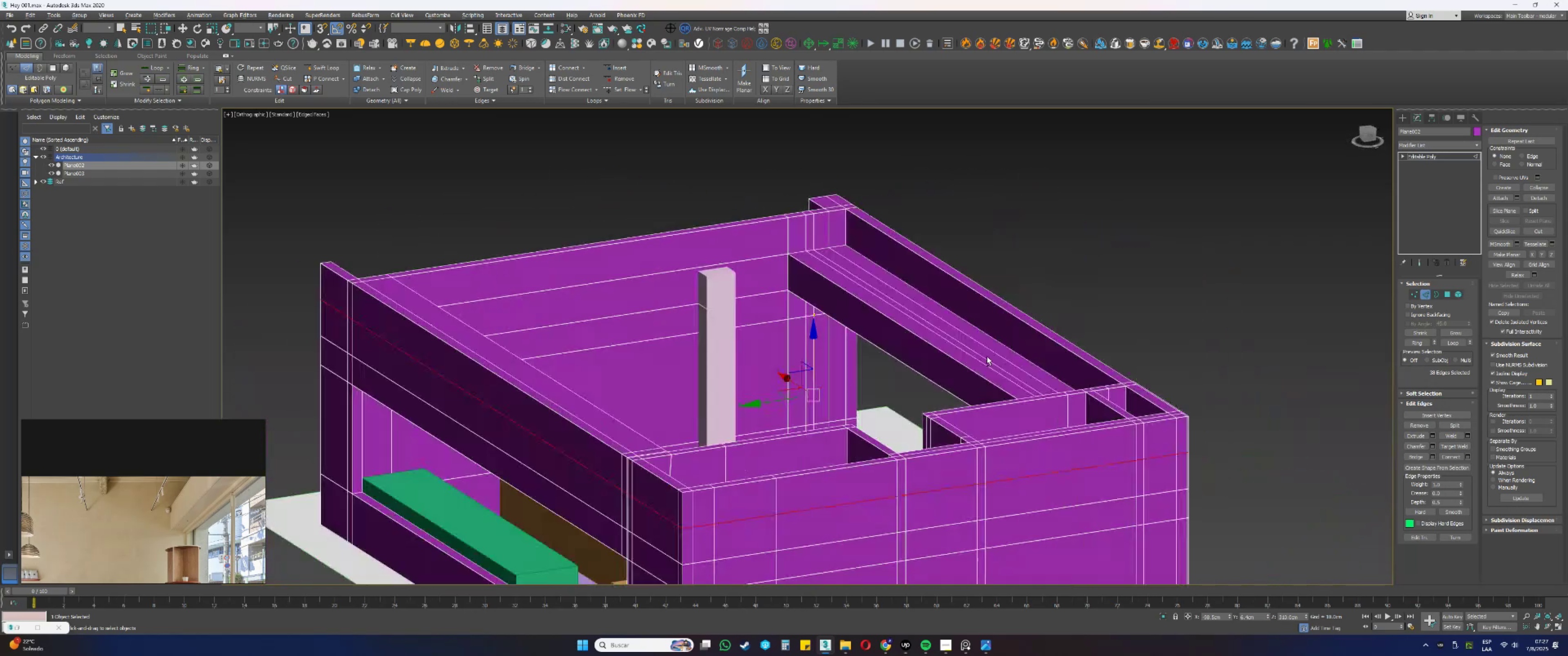 
hold_key(key=AltLeft, duration=1.52)
 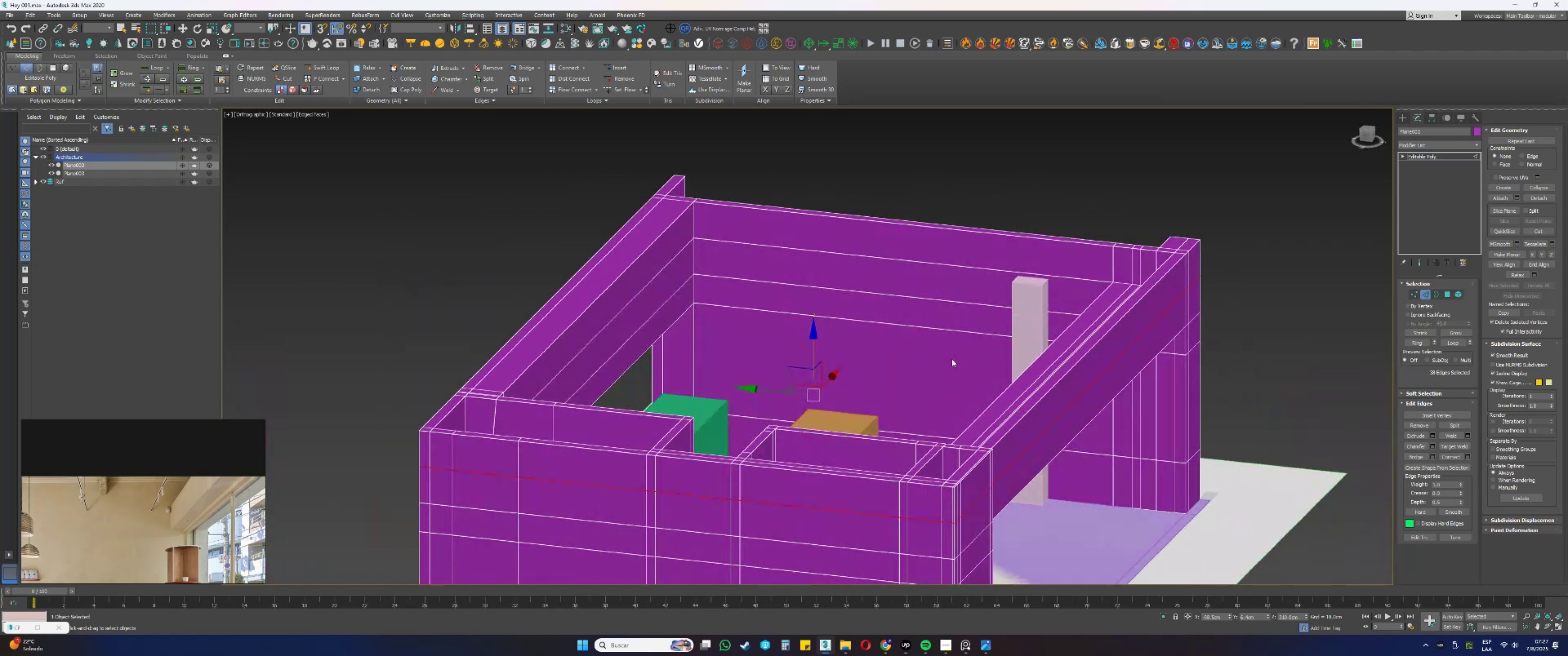 
key(Control+Backspace)
 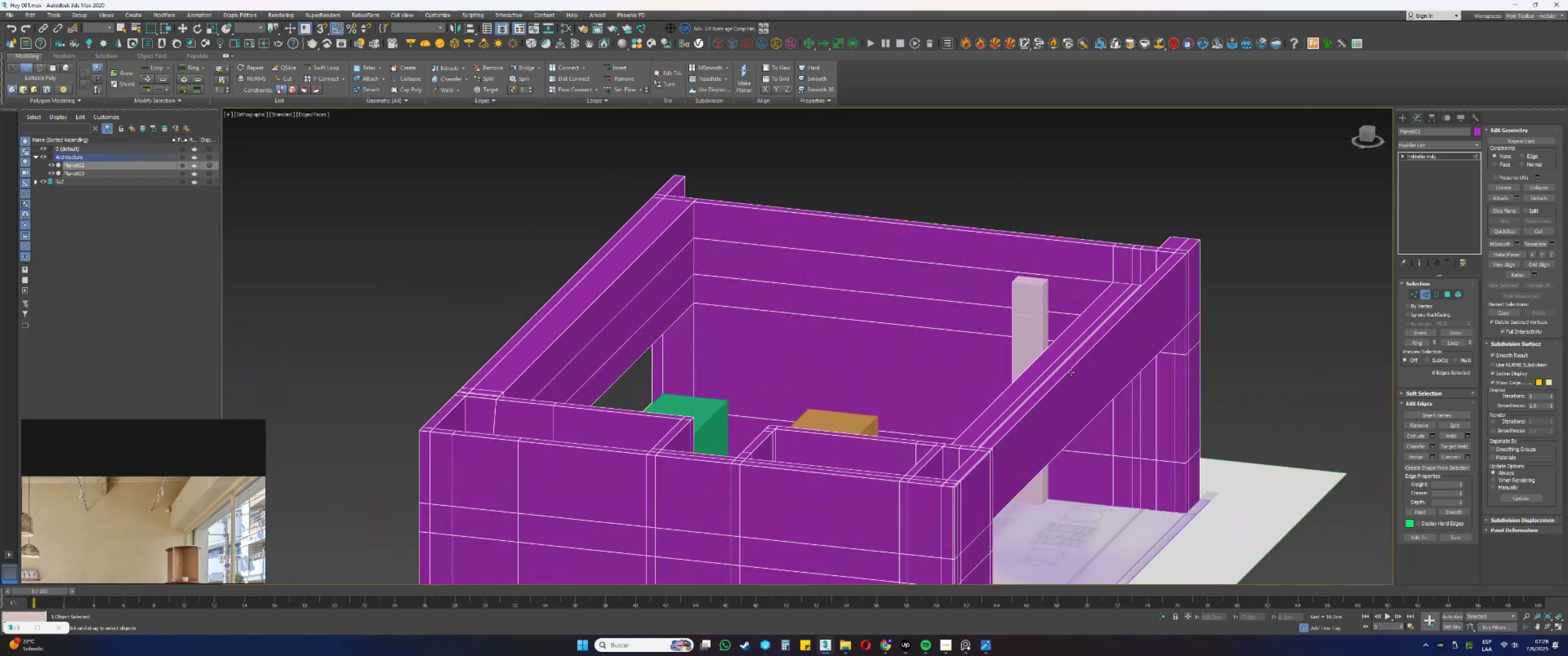 
hold_key(key=AltLeft, duration=0.43)
 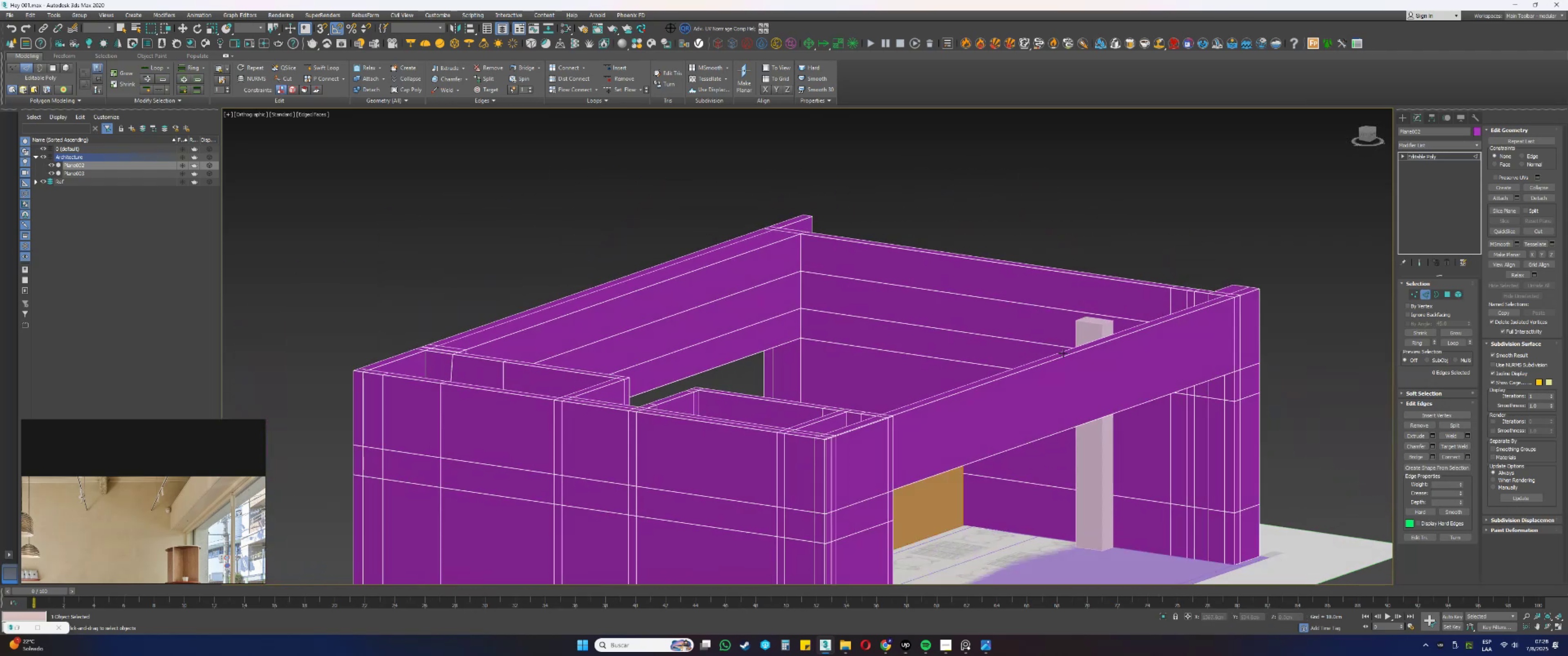 
hold_key(key=AltLeft, duration=0.48)
 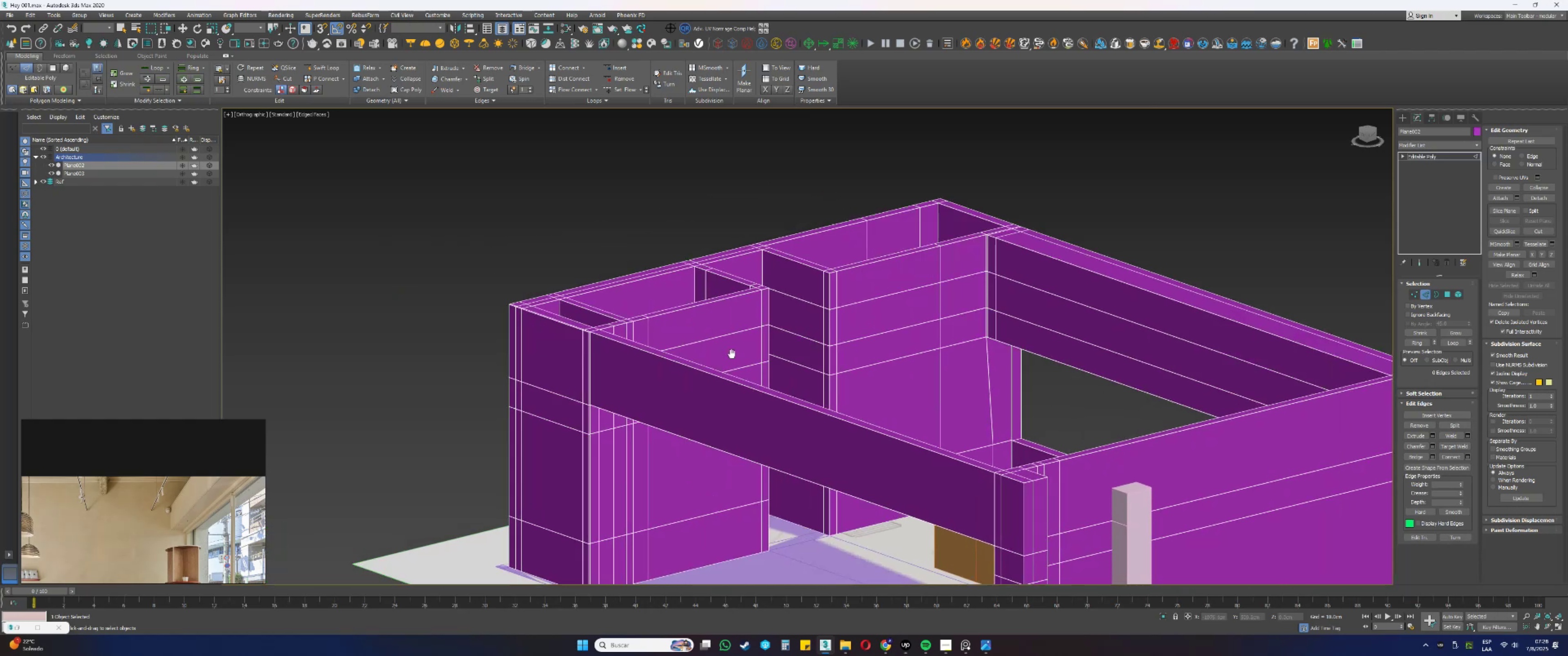 
key(F3)
 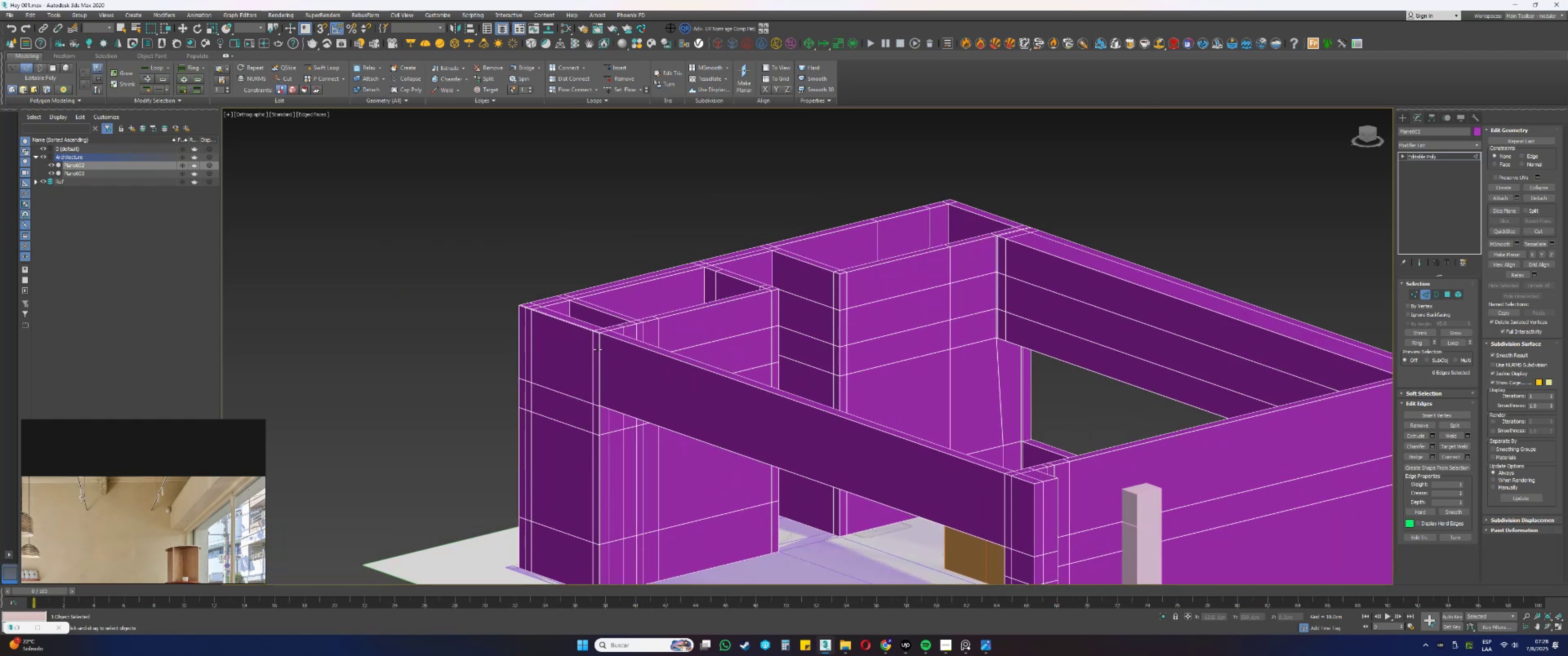 
scroll: coordinate [605, 333], scroll_direction: up, amount: 5.0
 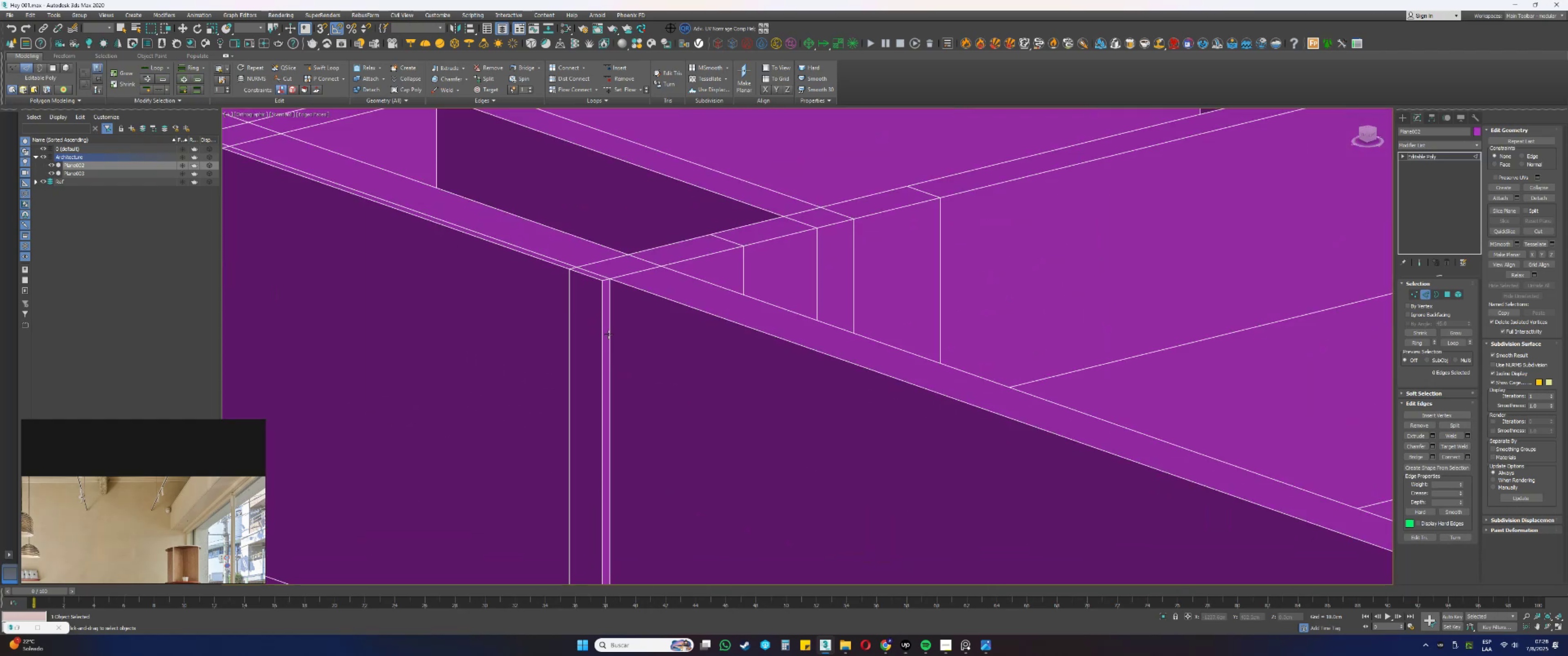 
key(F3)
 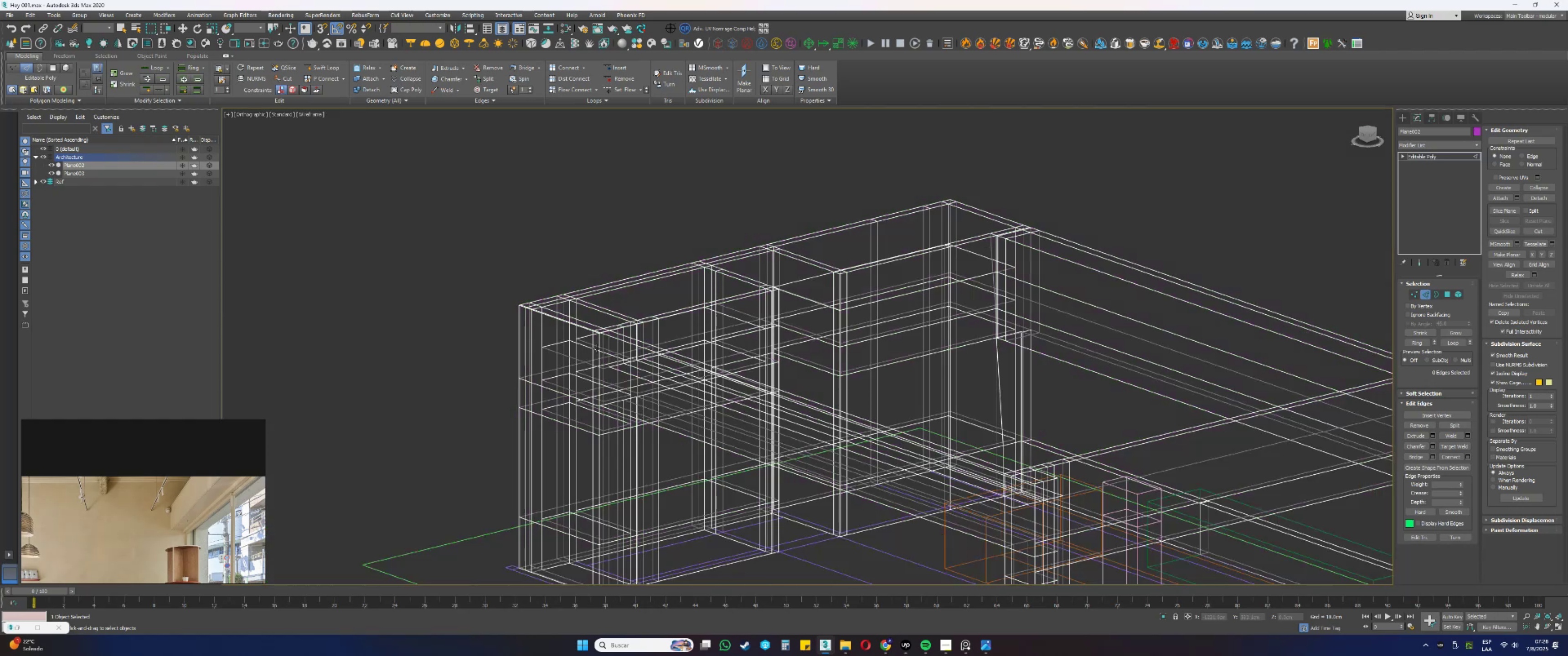 
key(F4)
 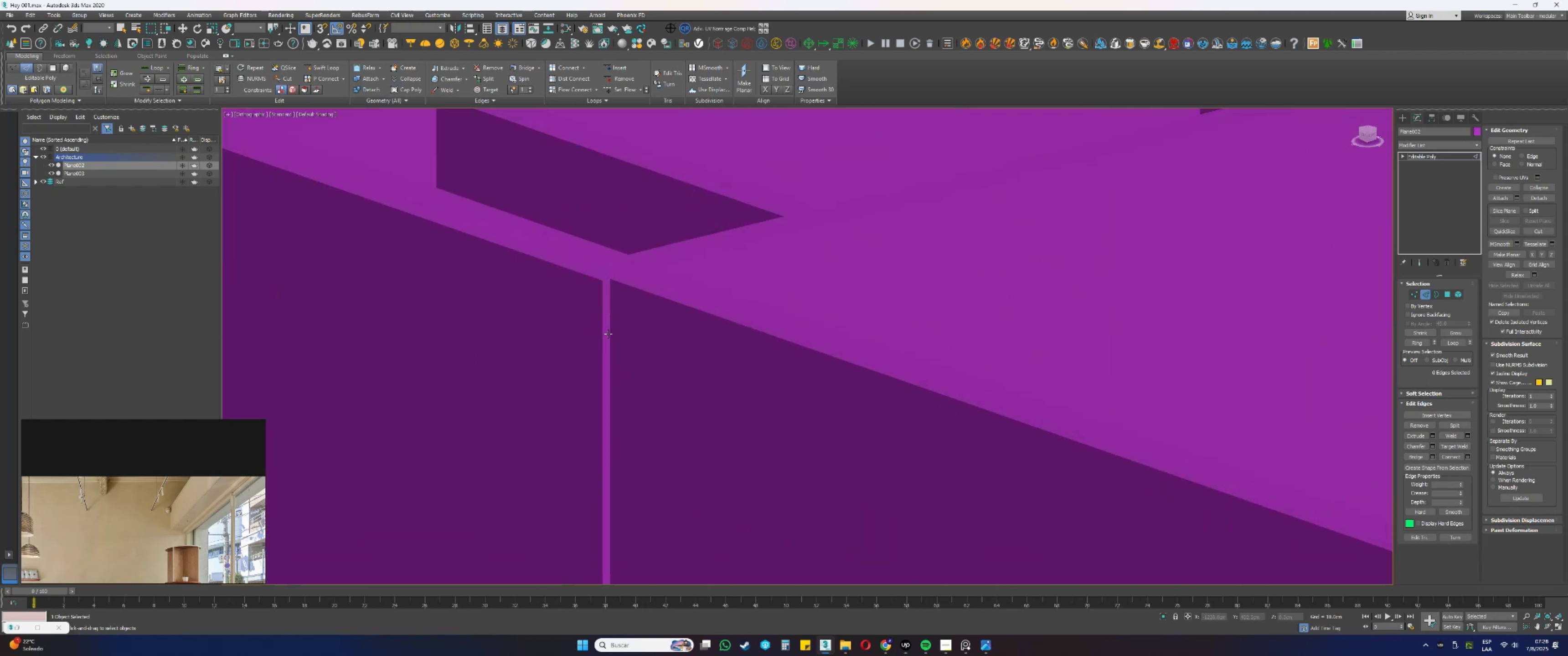 
key(F4)
 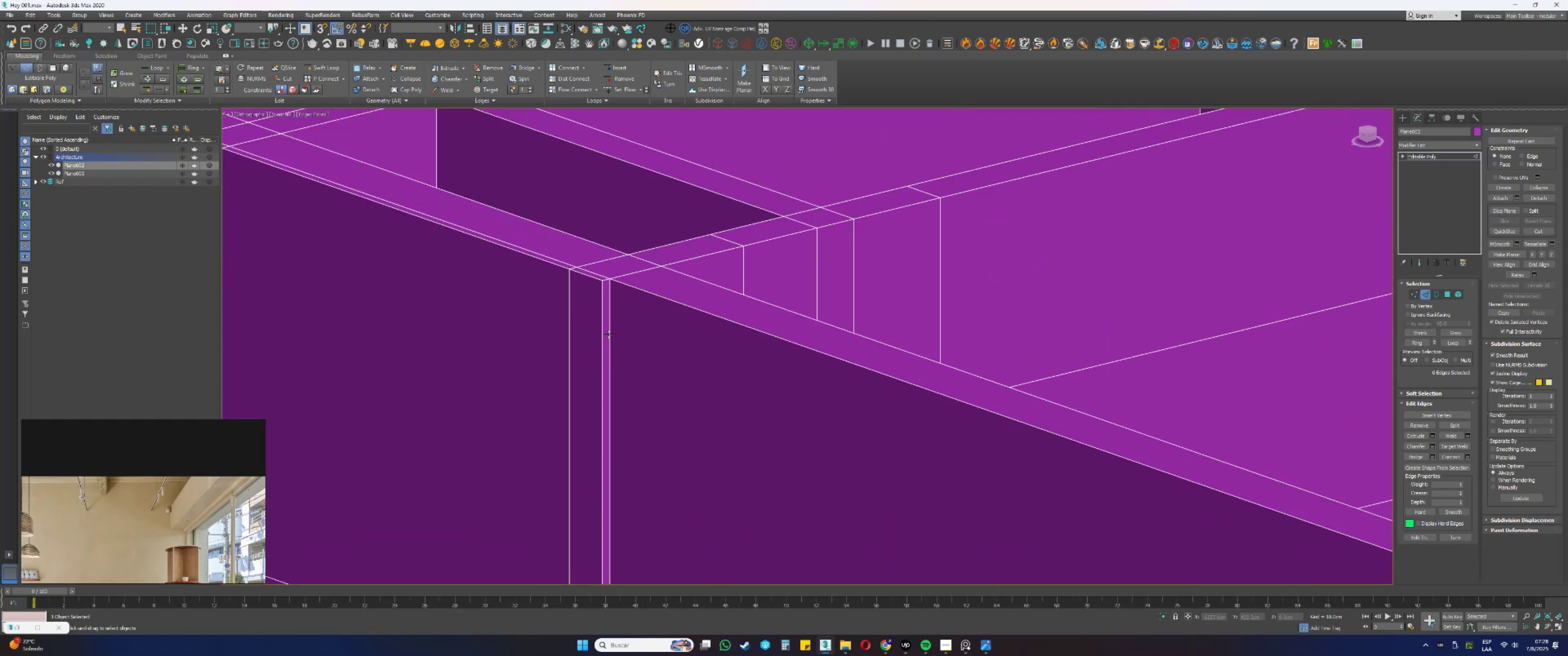 
scroll: coordinate [609, 334], scroll_direction: down, amount: 7.0
 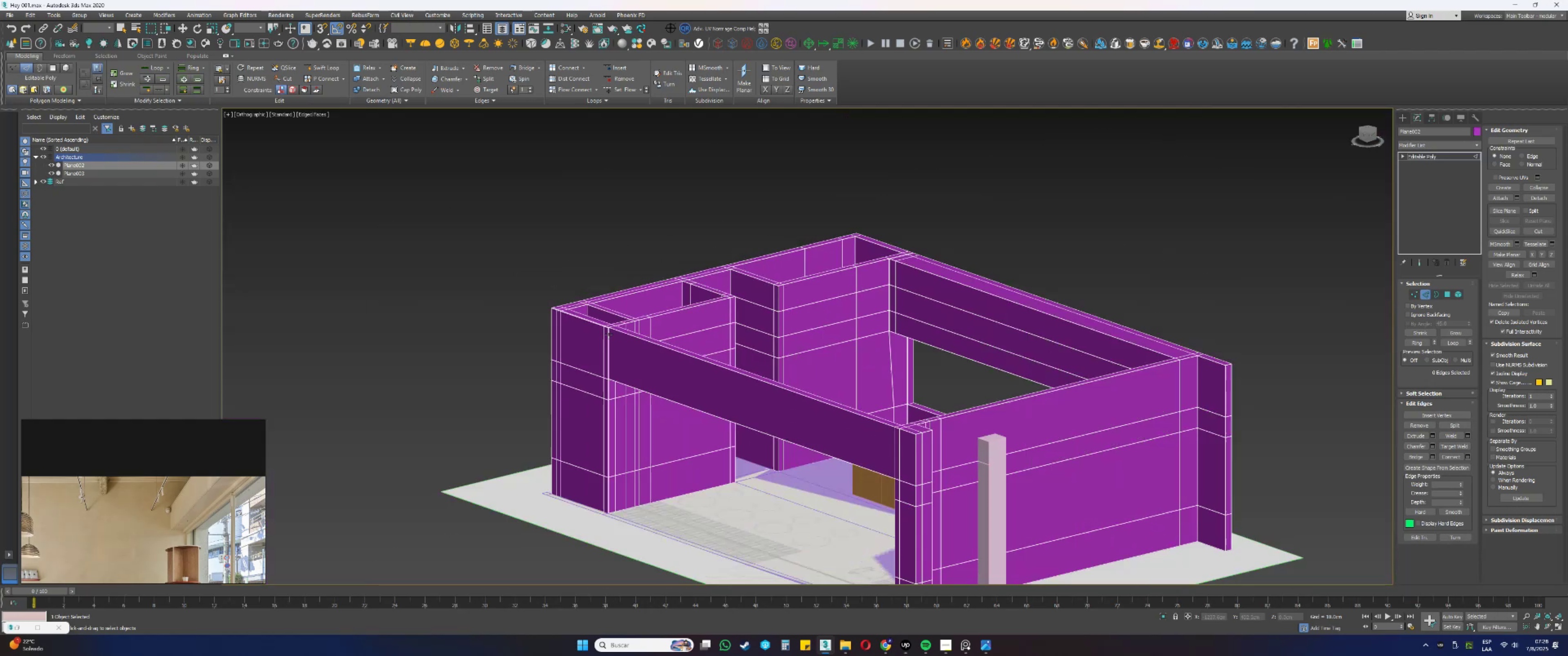 
hold_key(key=AltLeft, duration=0.54)
 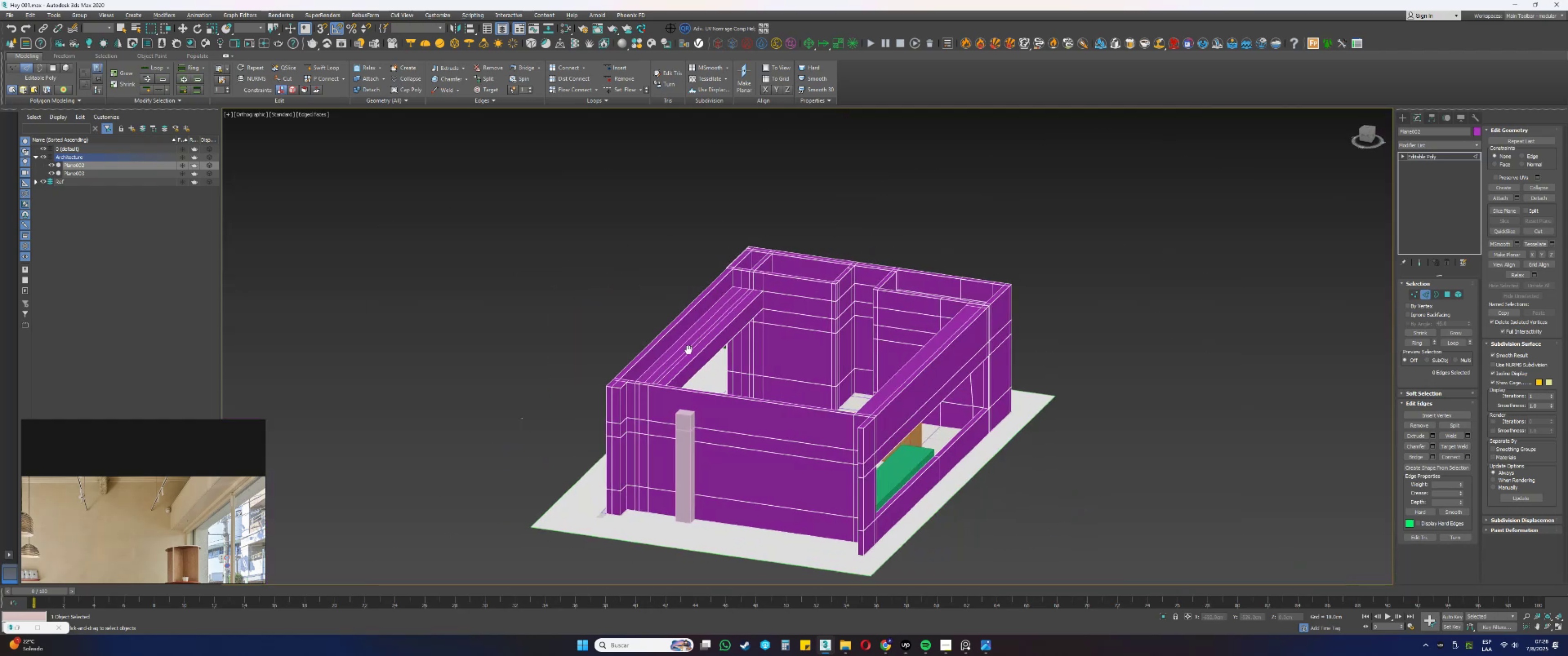 
hold_key(key=AltLeft, duration=0.35)
 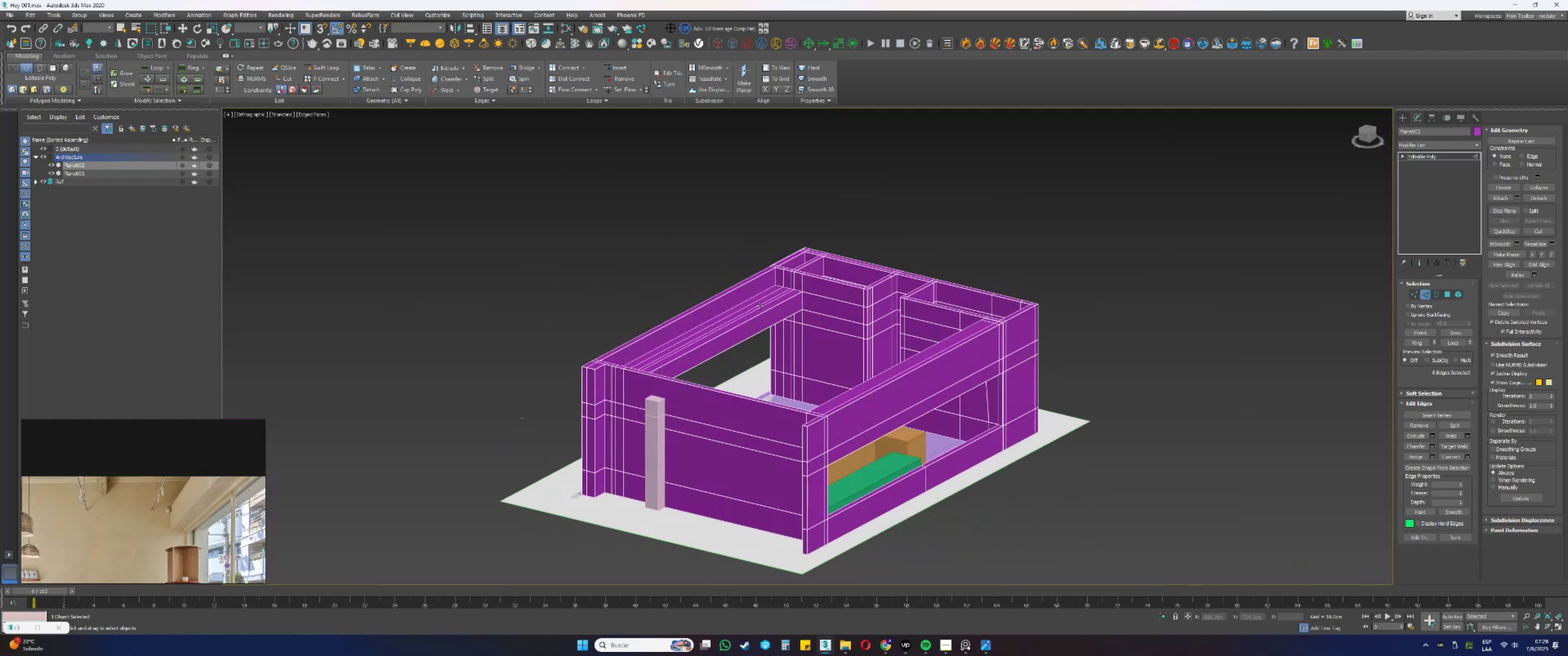 
scroll: coordinate [790, 280], scroll_direction: up, amount: 1.0
 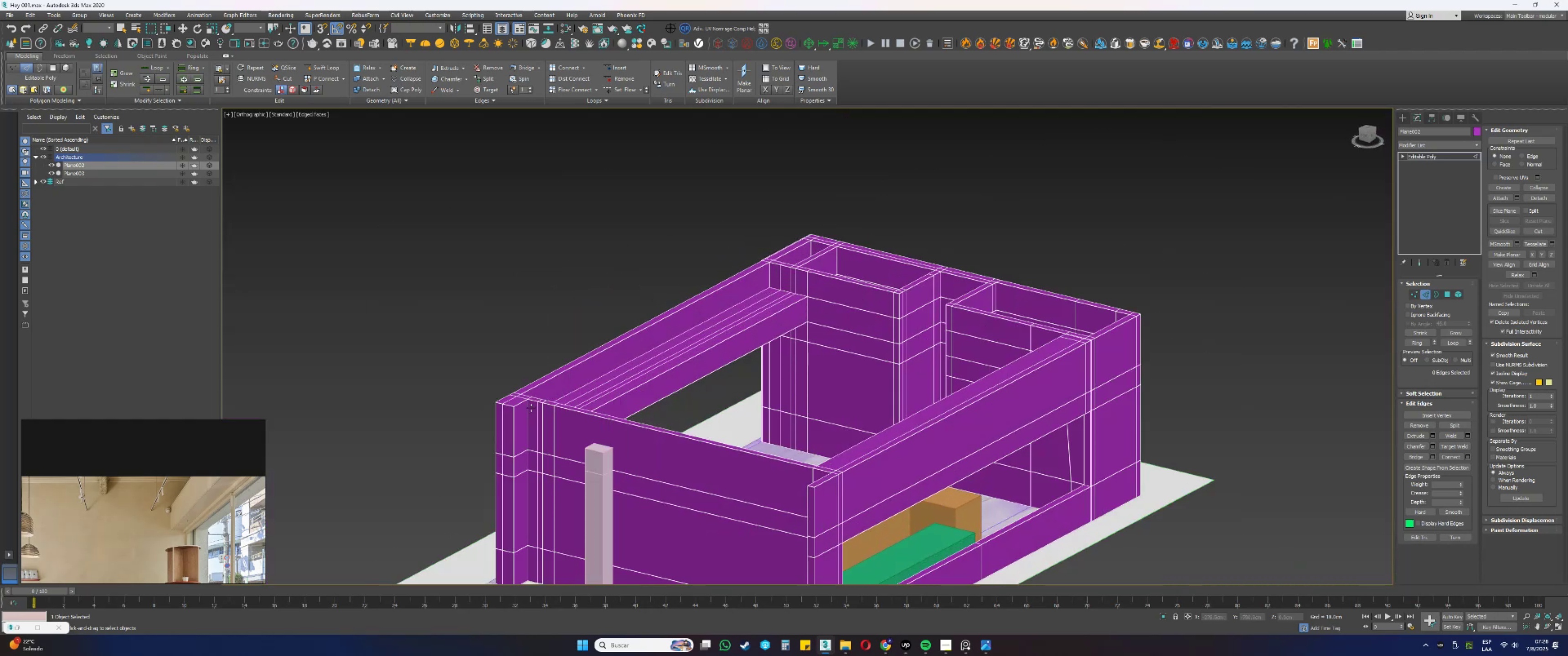 
wait(6.82)
 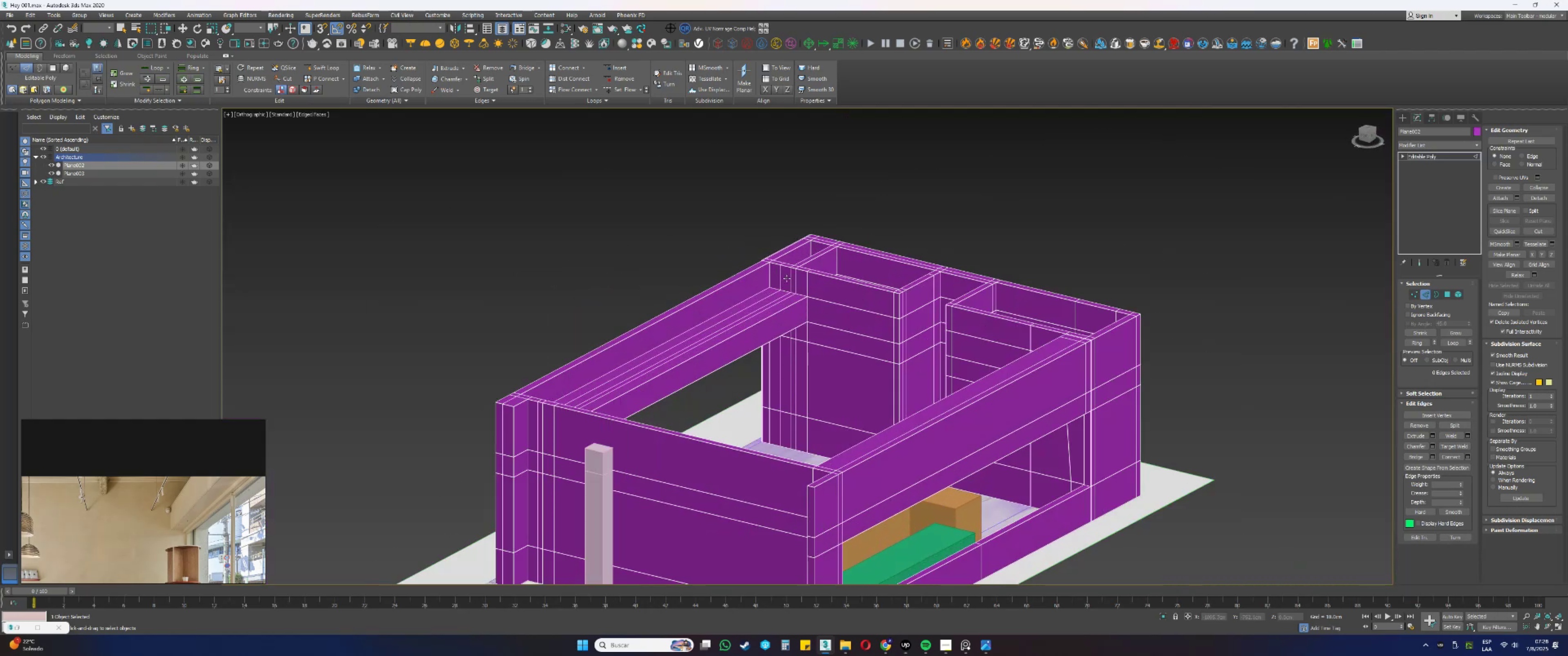 
type(4fzg[F3])
 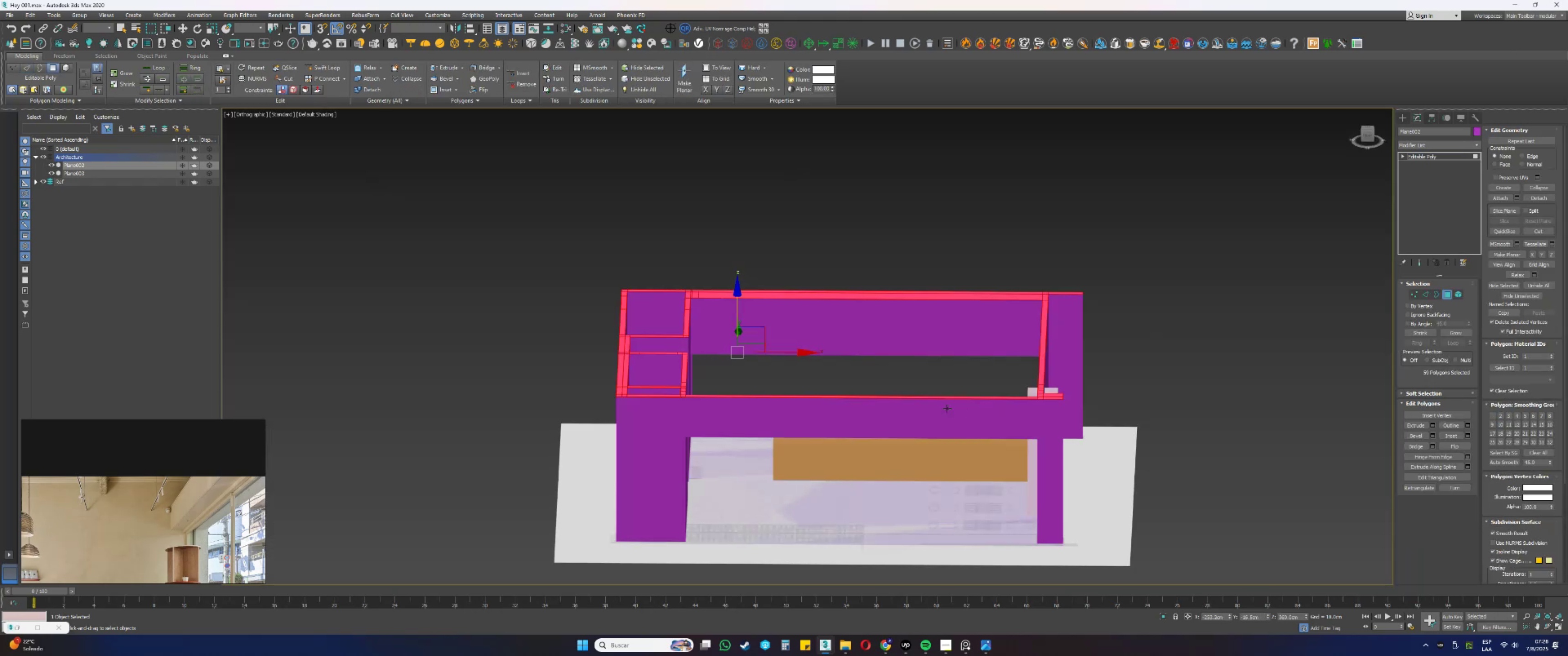 
scroll: coordinate [894, 372], scroll_direction: down, amount: 3.0
 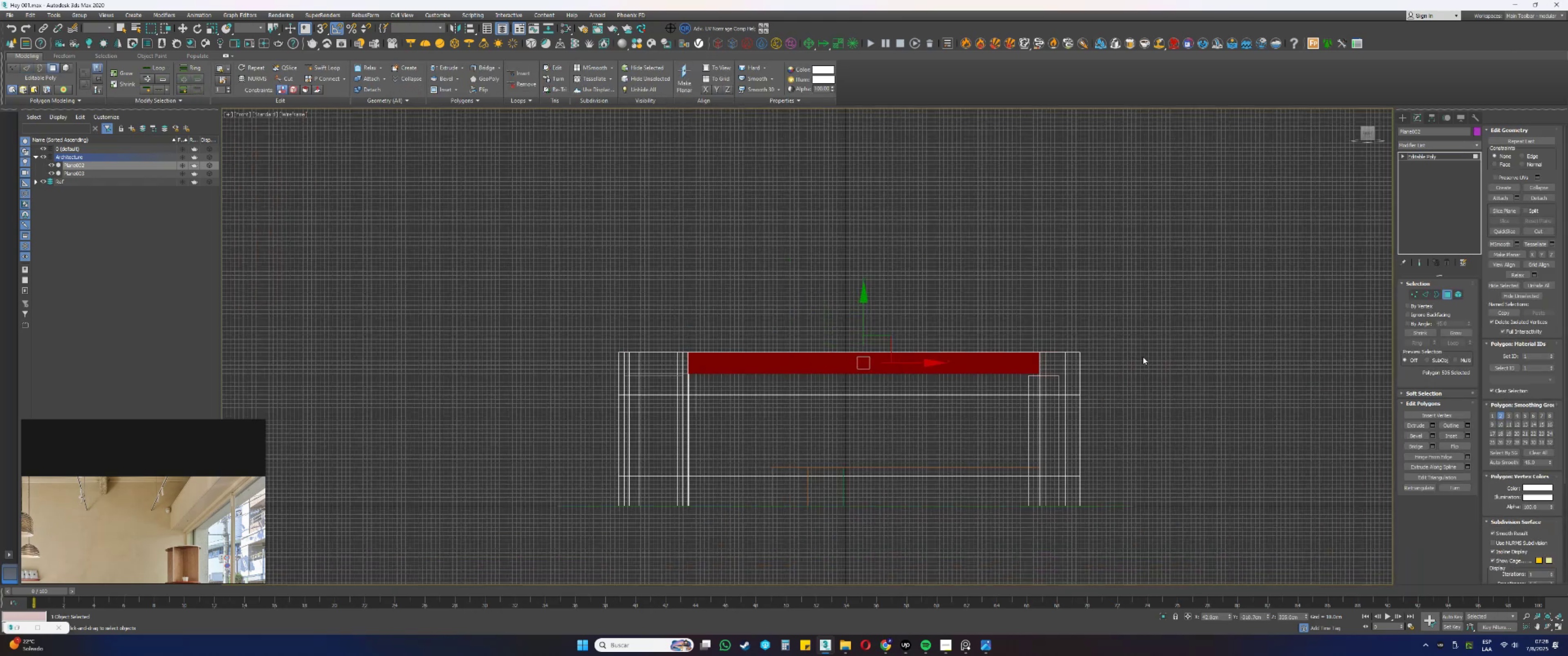 
left_click_drag(start_coordinate=[1157, 361], to_coordinate=[444, 256])
 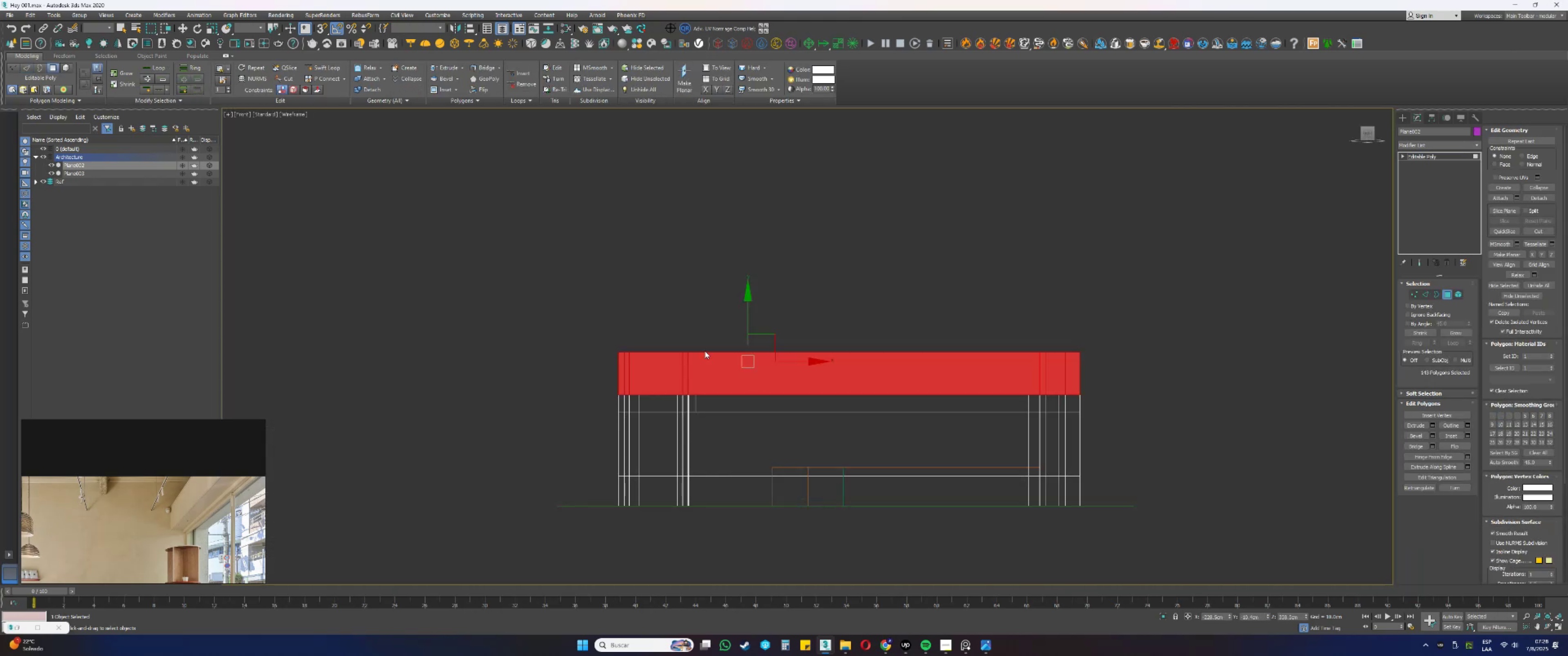 
hold_key(key=AltLeft, duration=0.78)
left_click_drag(start_coordinate=[584, 359], to_coordinate=[1173, 465])
 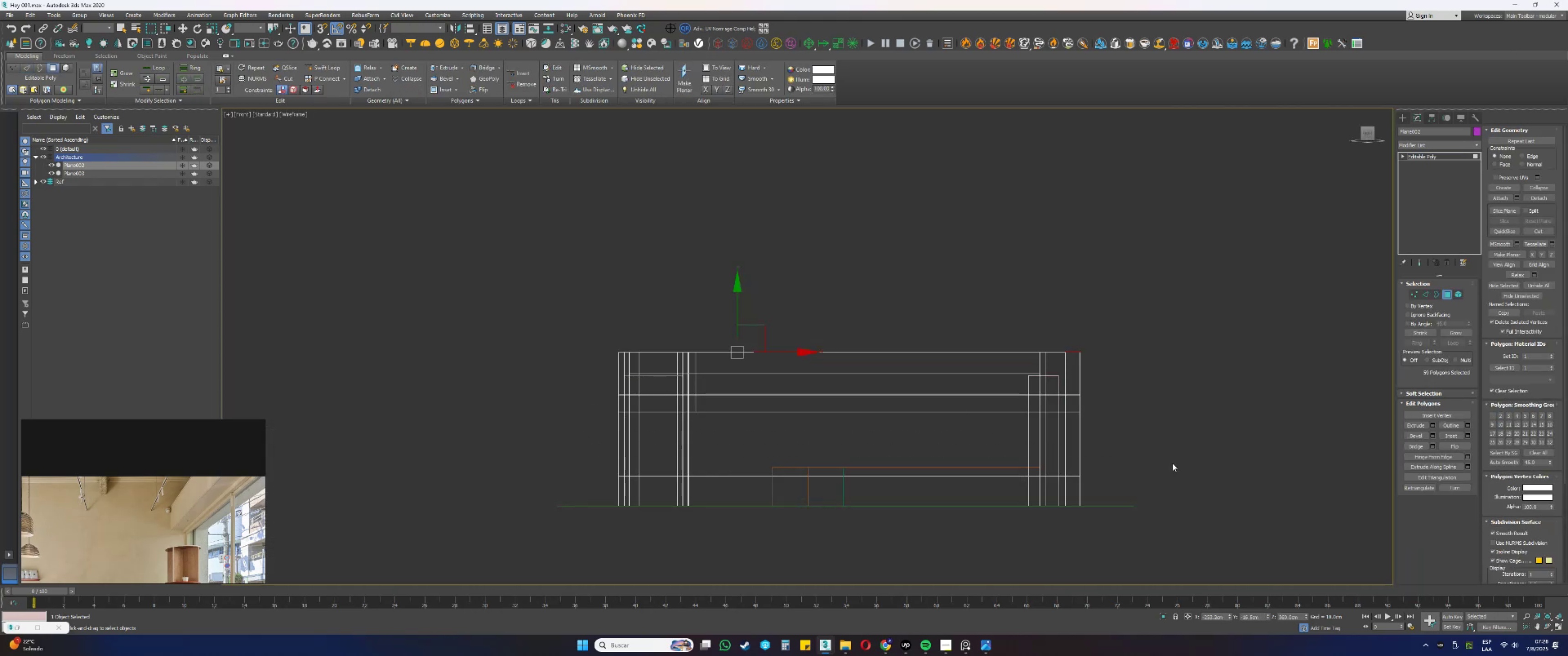 
hold_key(key=AltLeft, duration=0.52)
 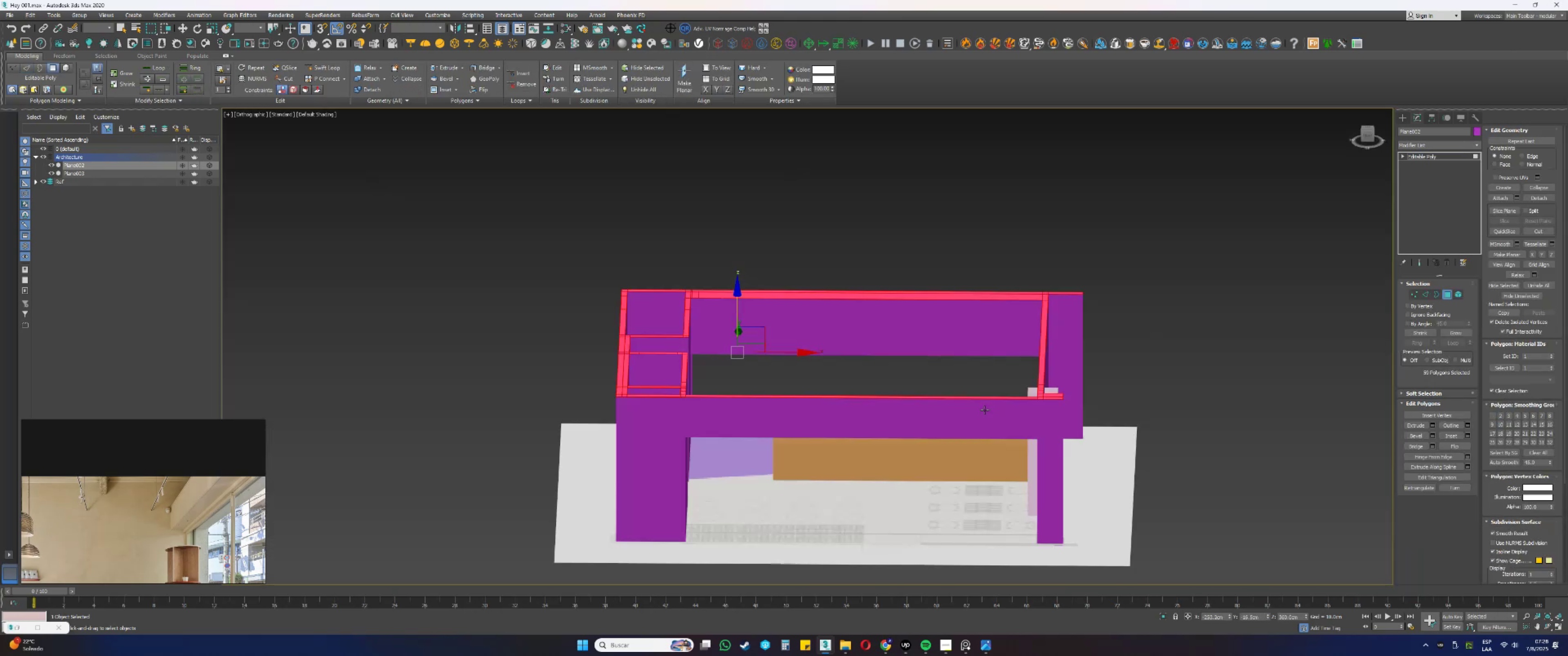 
hold_key(key=AltLeft, duration=0.33)
 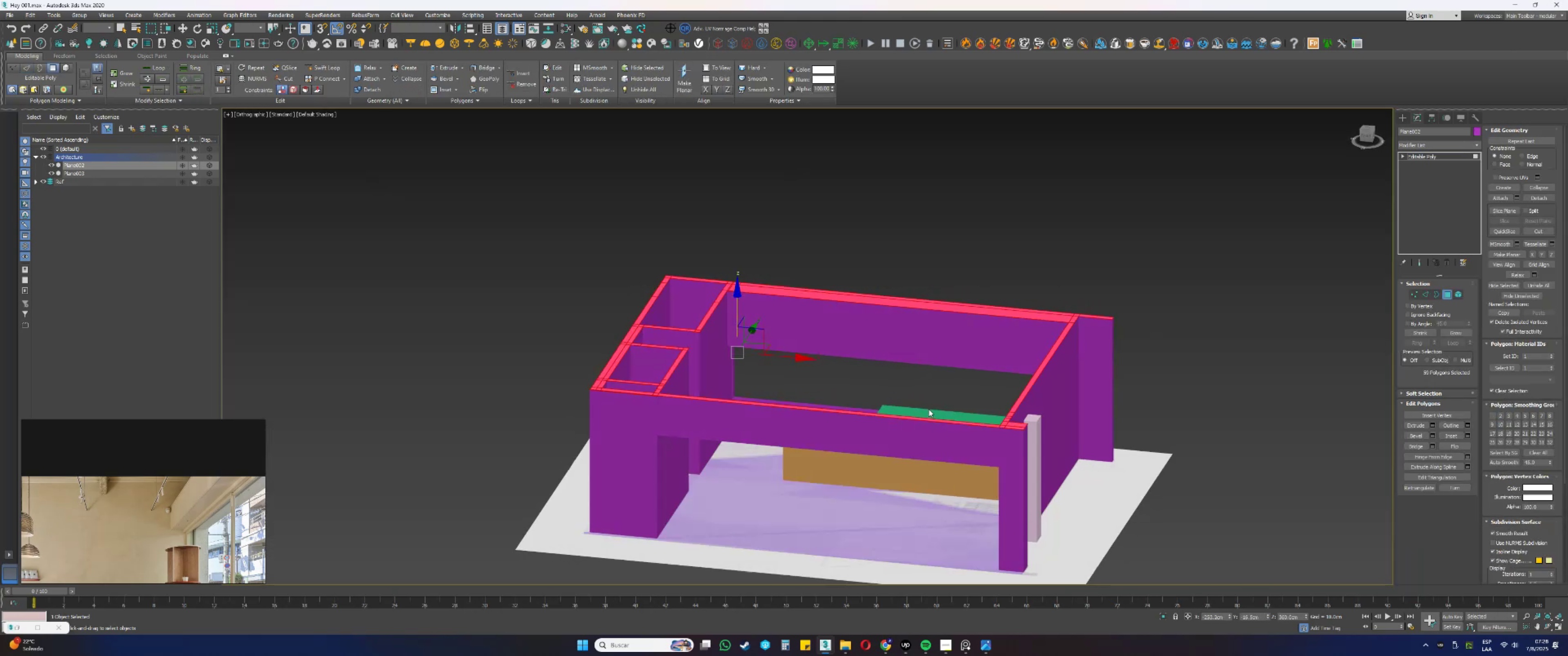 
hold_key(key=AltLeft, duration=0.32)
 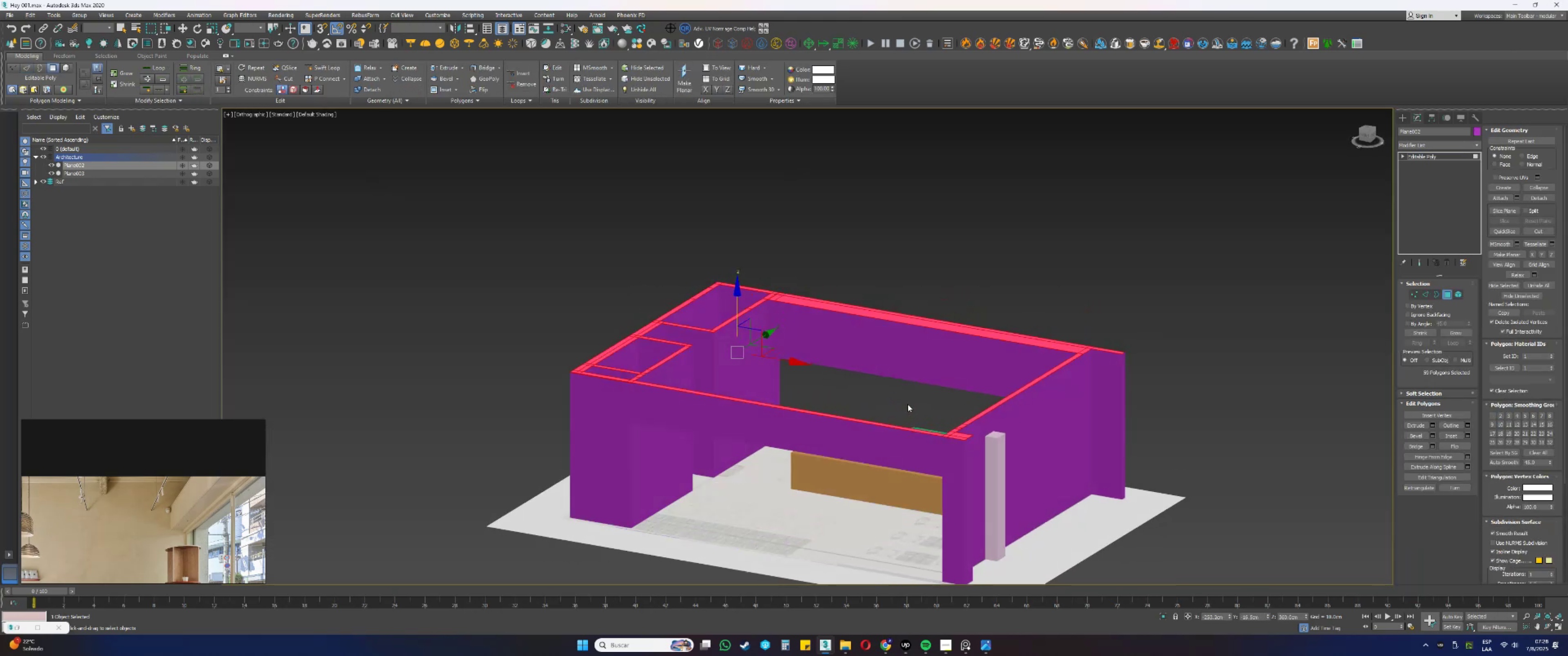 
scroll: coordinate [916, 396], scroll_direction: up, amount: 1.0
 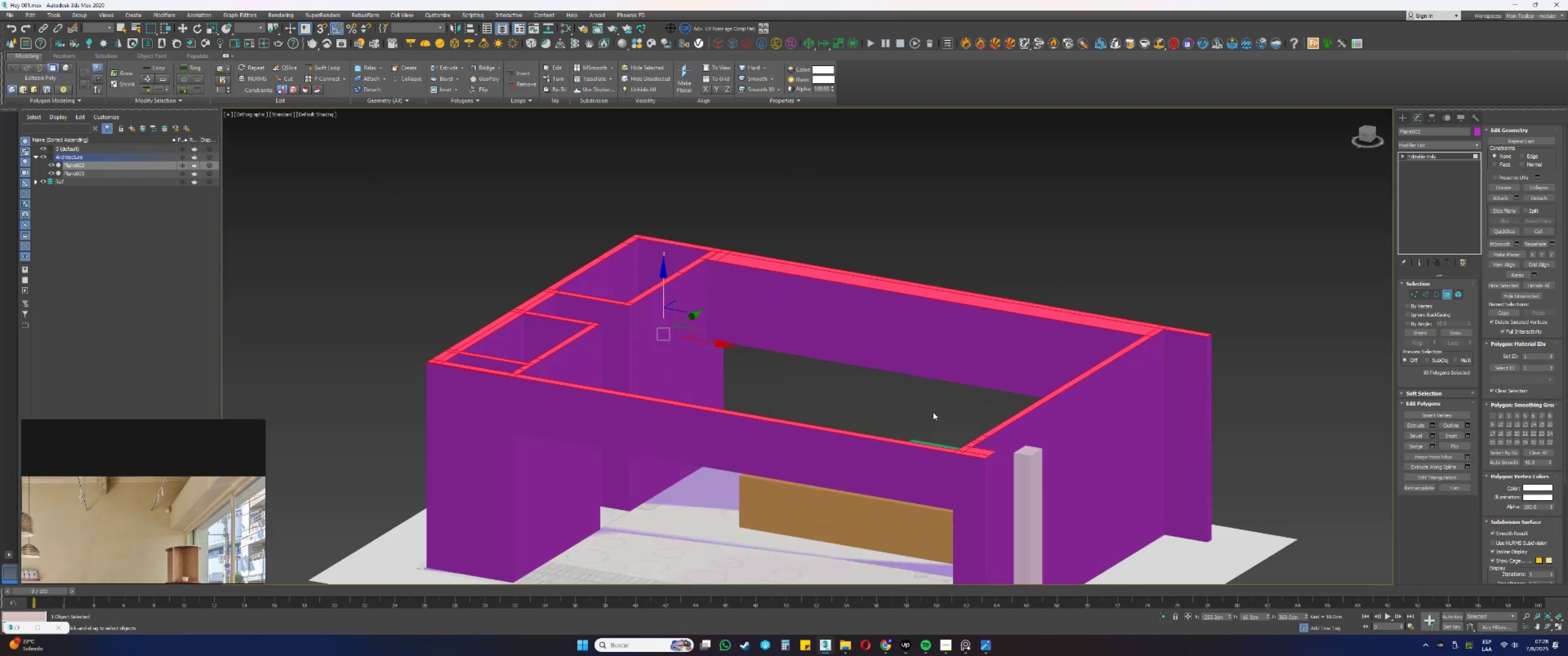 
key(Alt+AltLeft)
 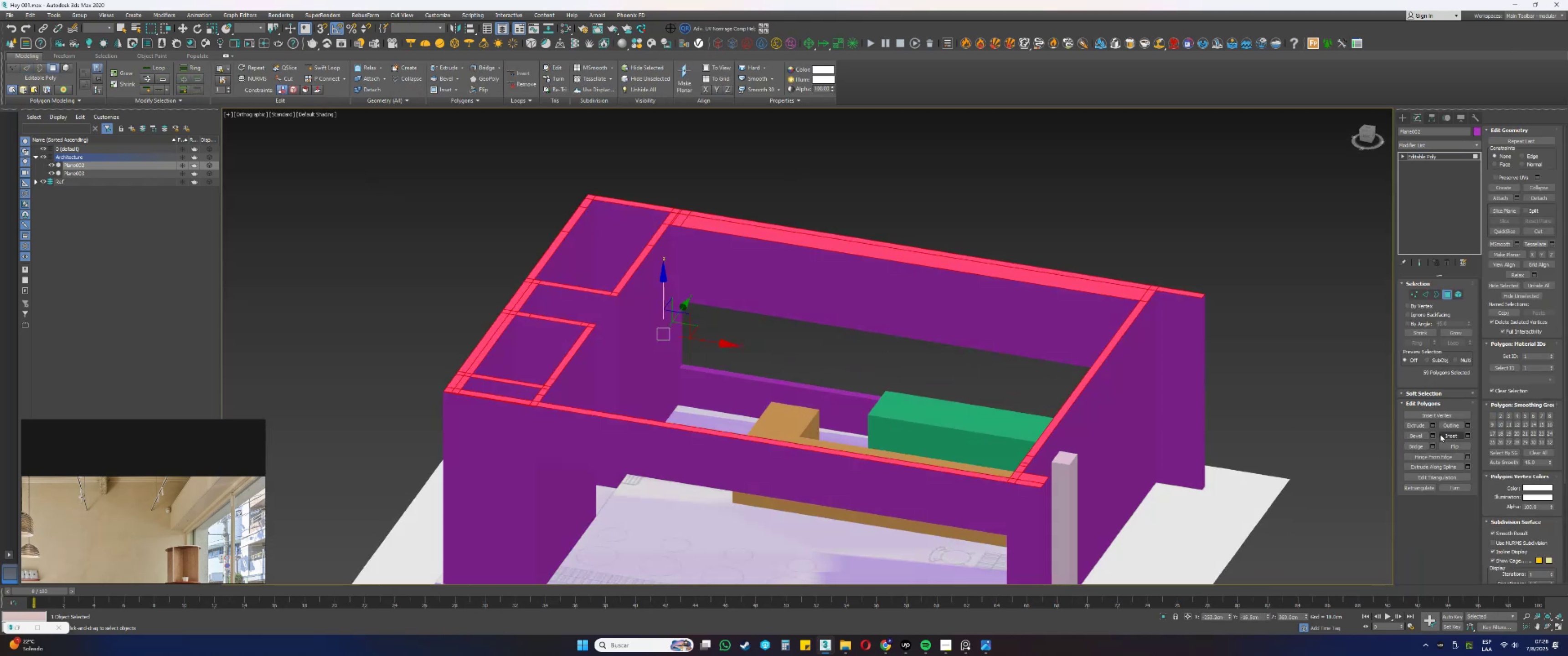 
left_click([1433, 427])
 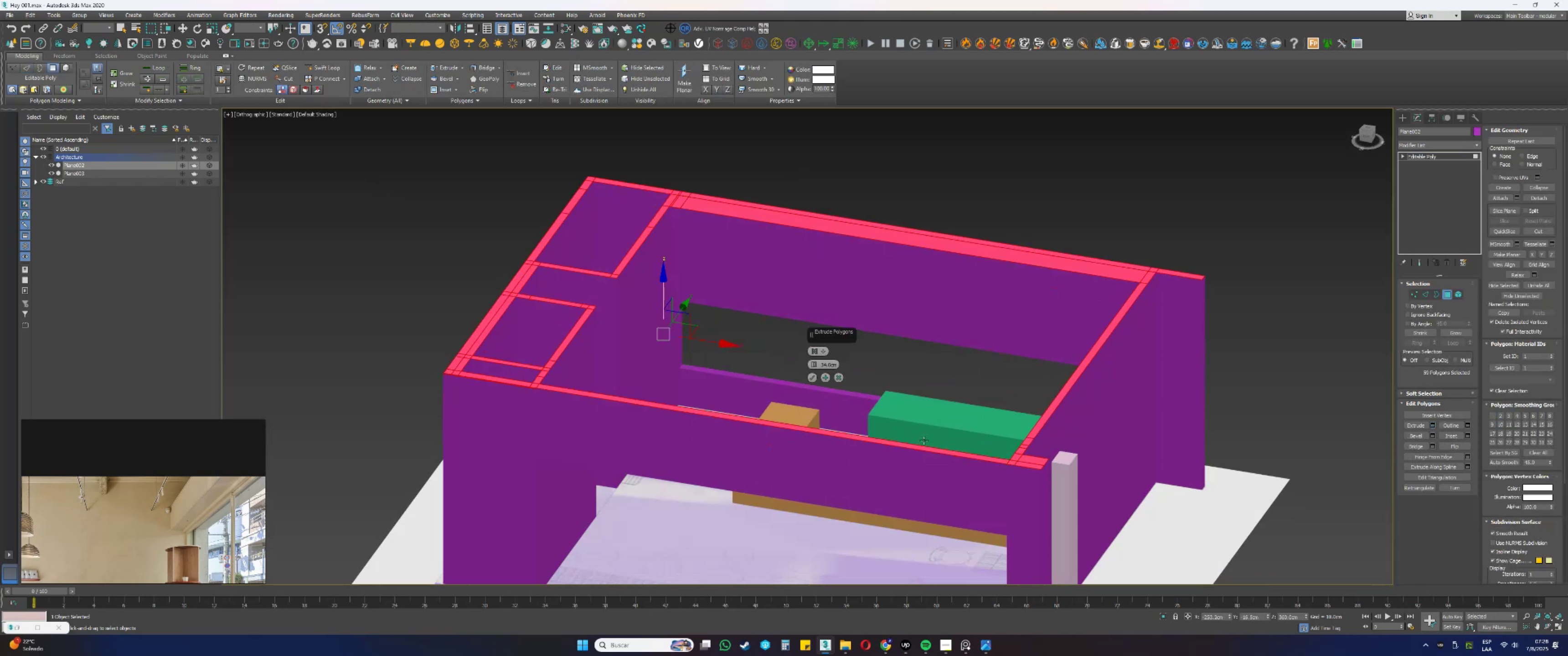 
key(F4)
 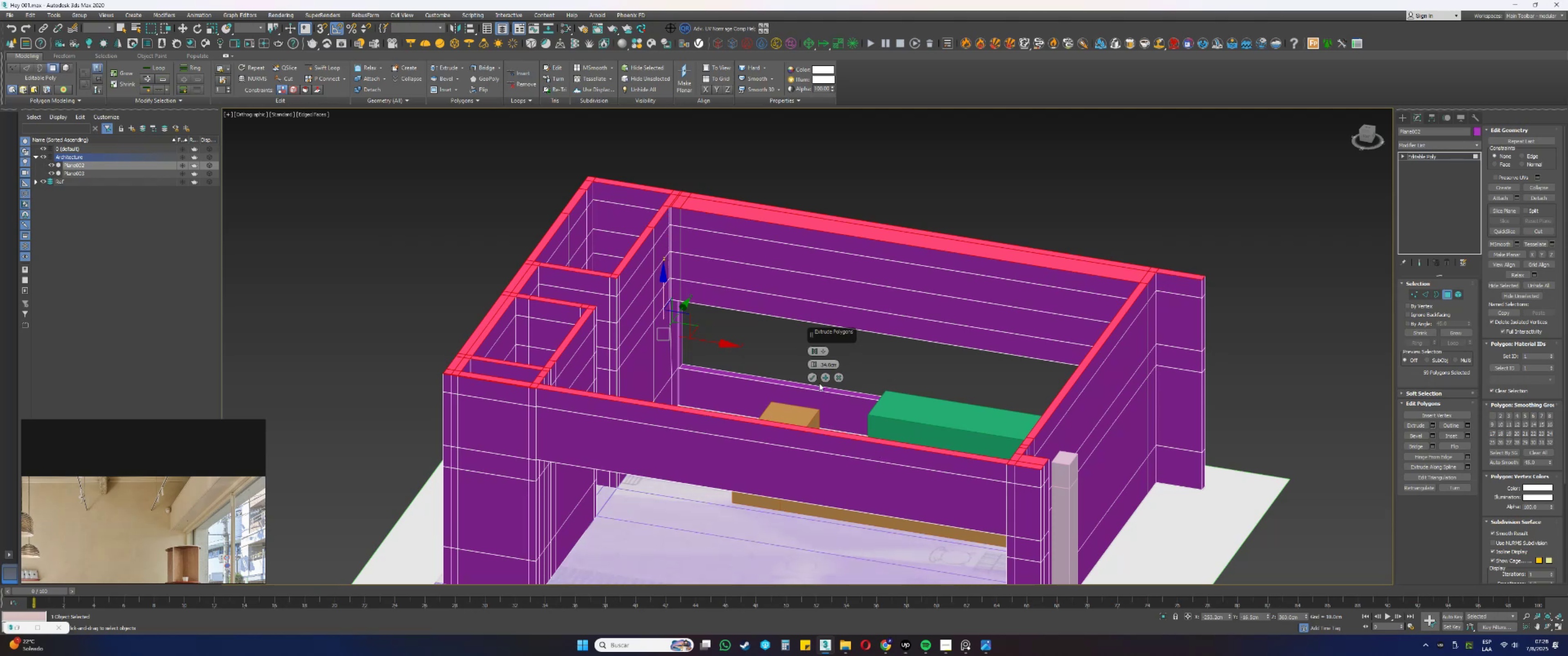 
double_click([825, 366])
 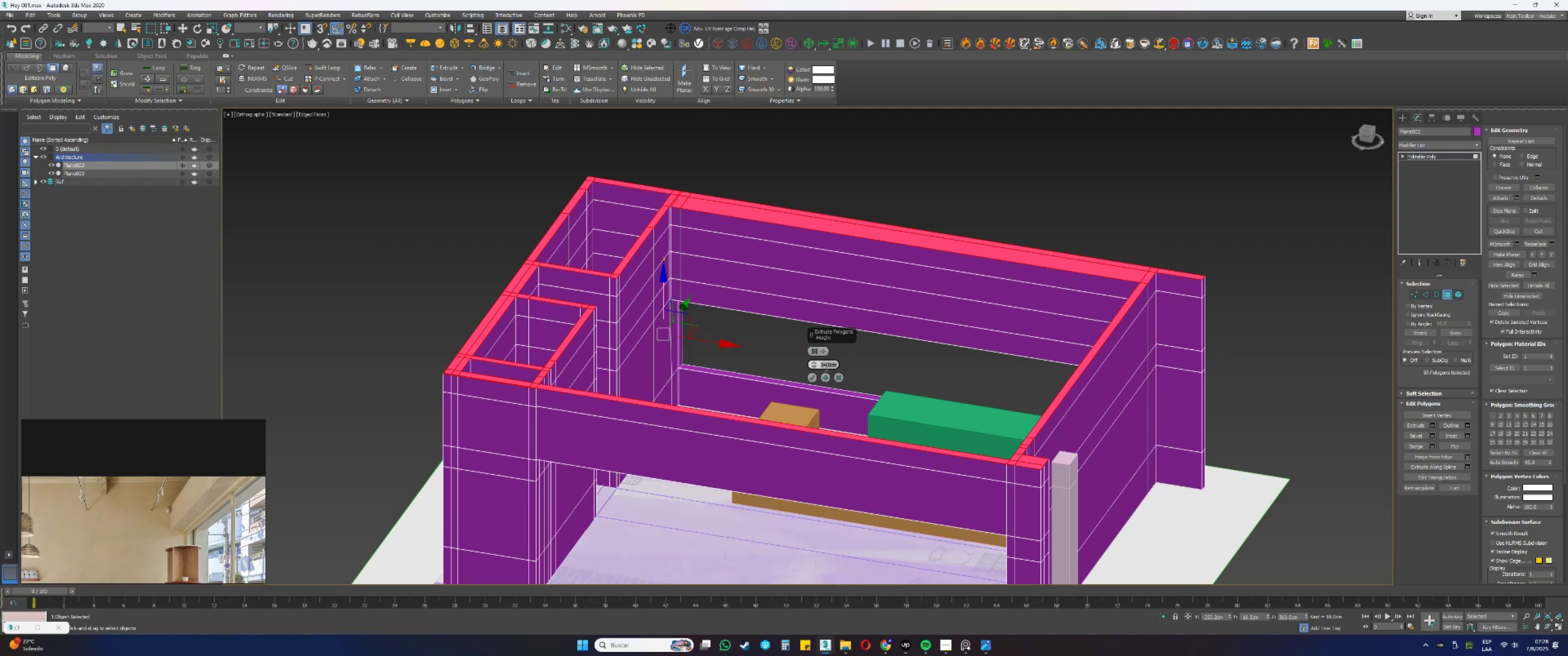 
key(Numpad3)
 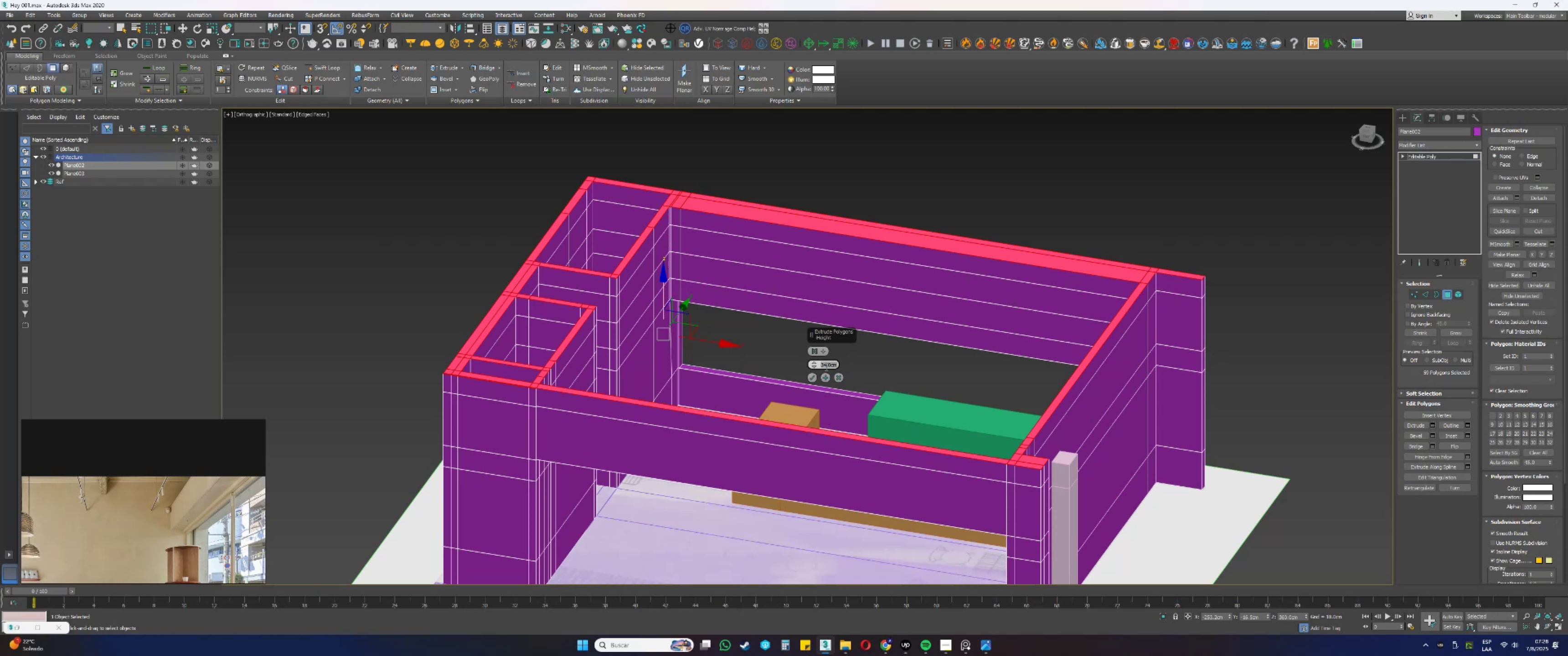 
key(Numpad0)
 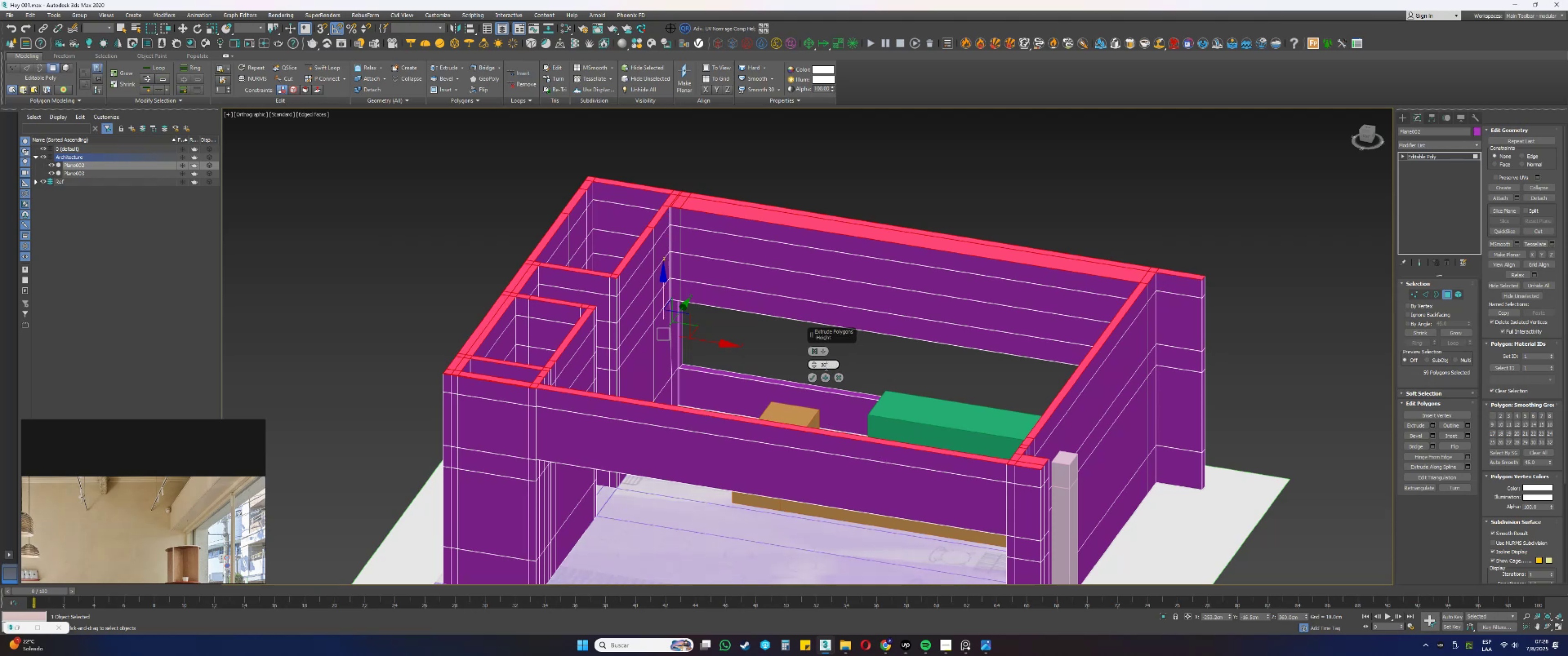 
key(NumpadEnter)
 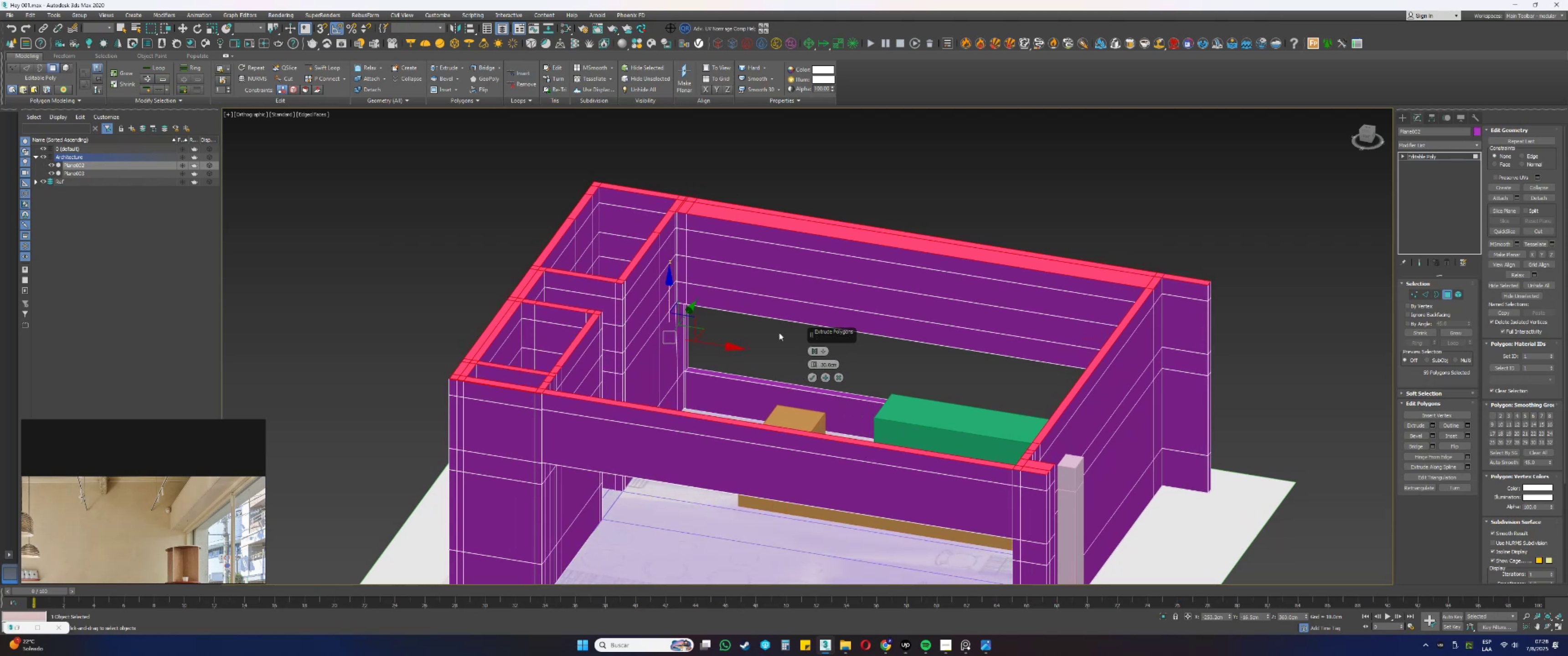 
wait(9.7)
 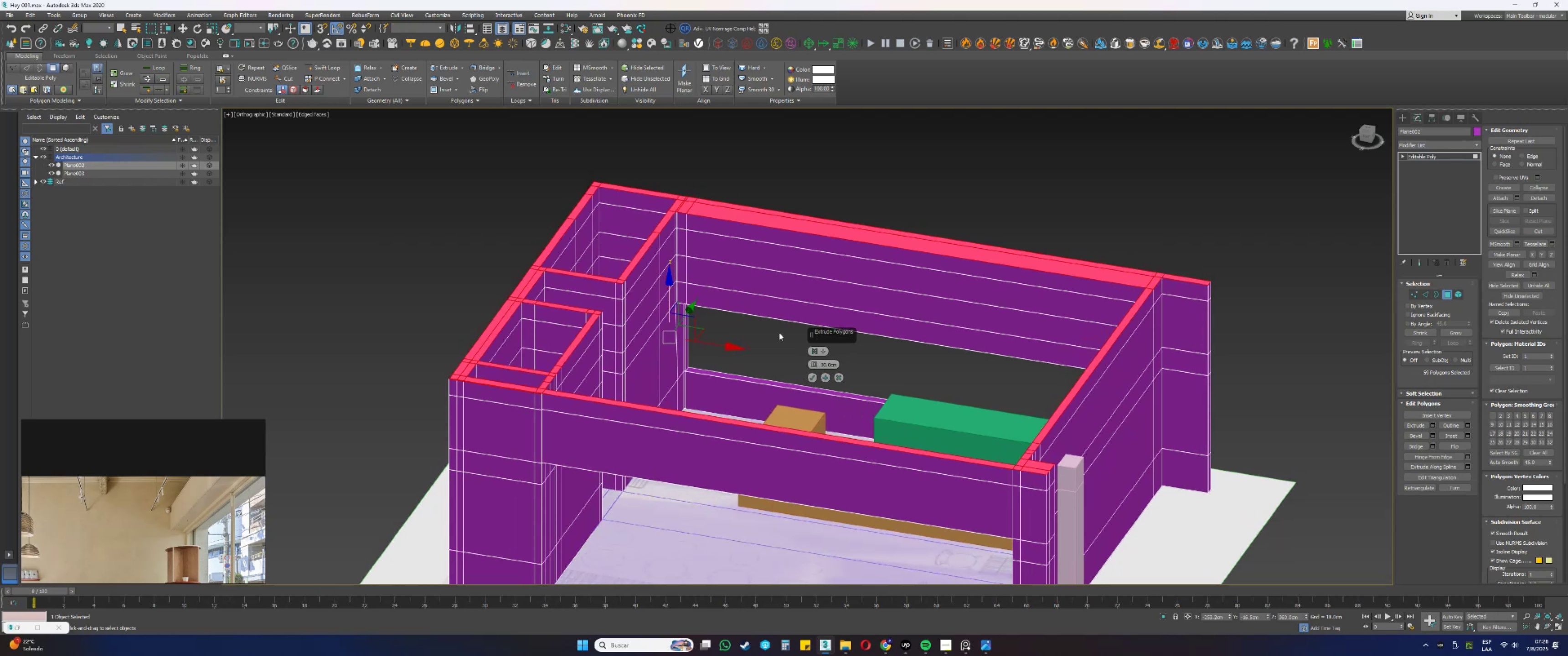 
left_click([815, 378])
 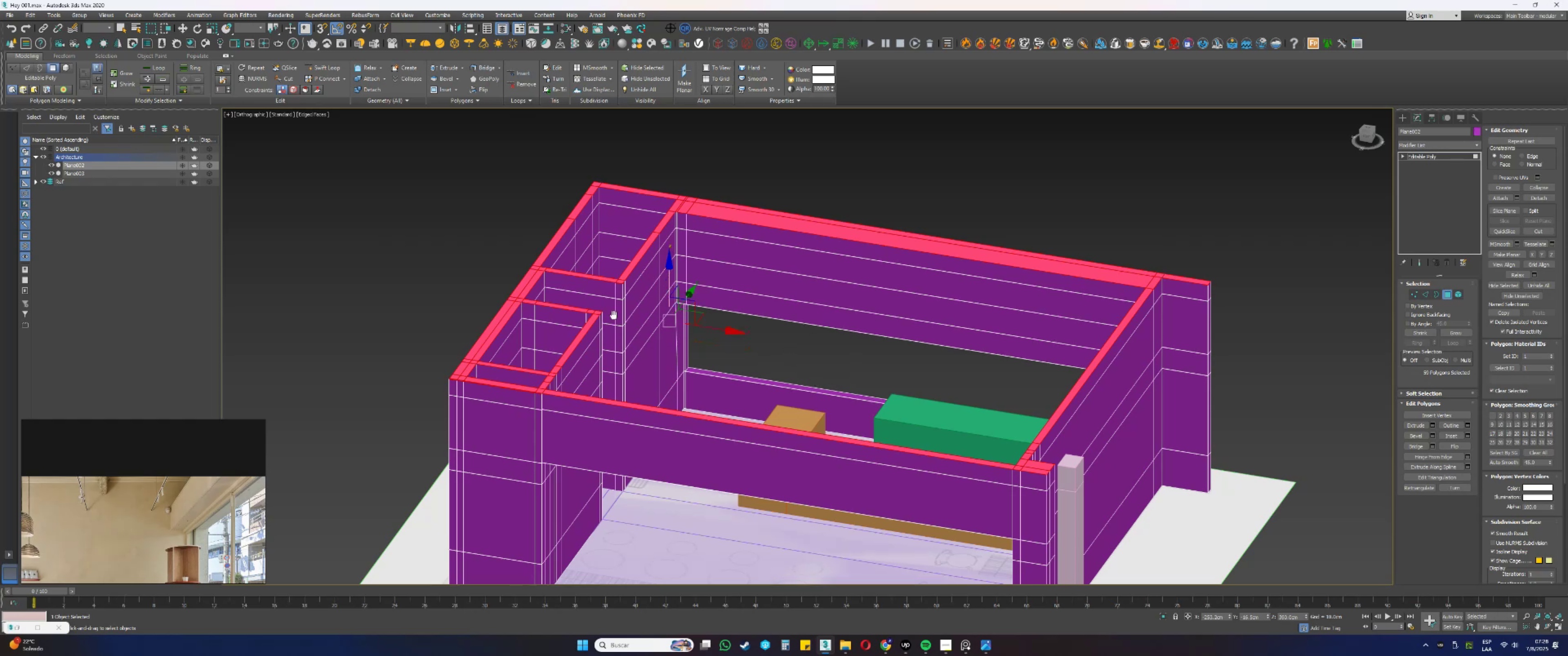 
scroll: coordinate [632, 304], scroll_direction: up, amount: 2.0
 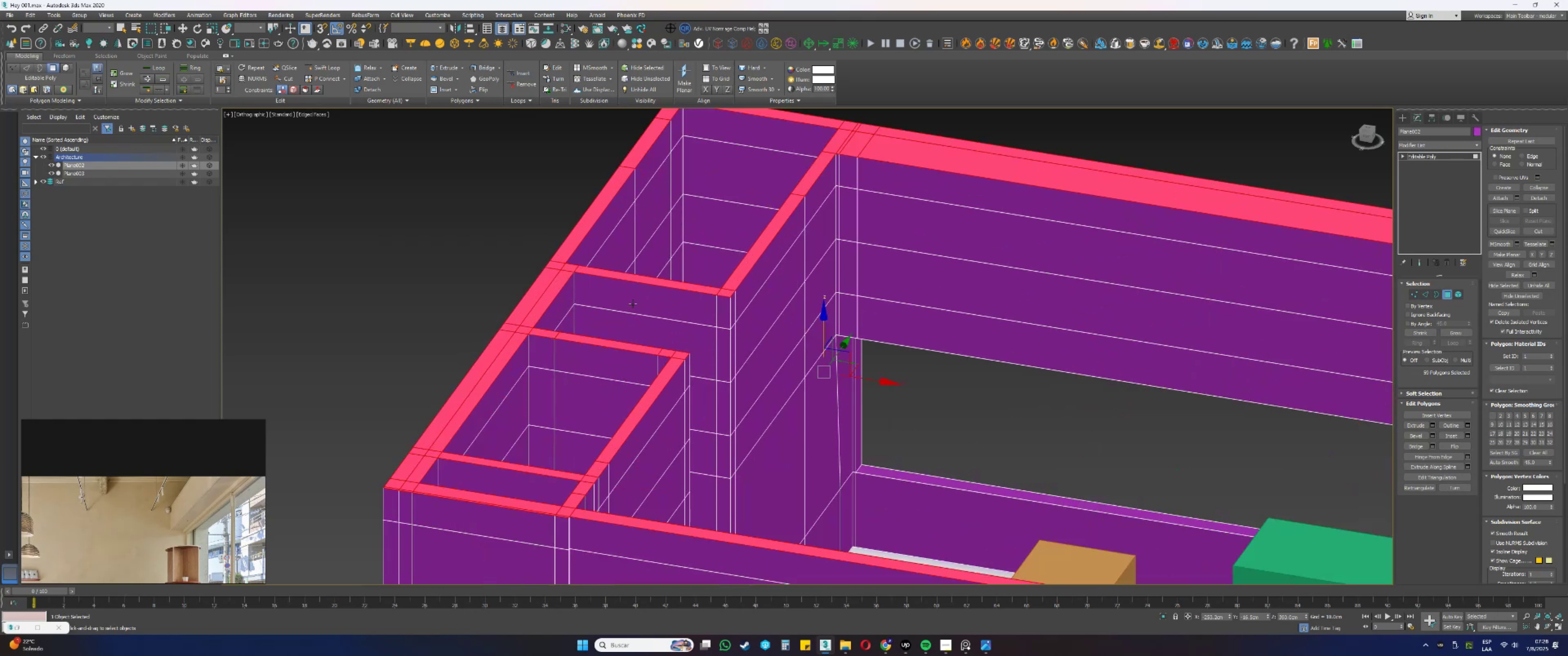 
left_click([682, 302])
 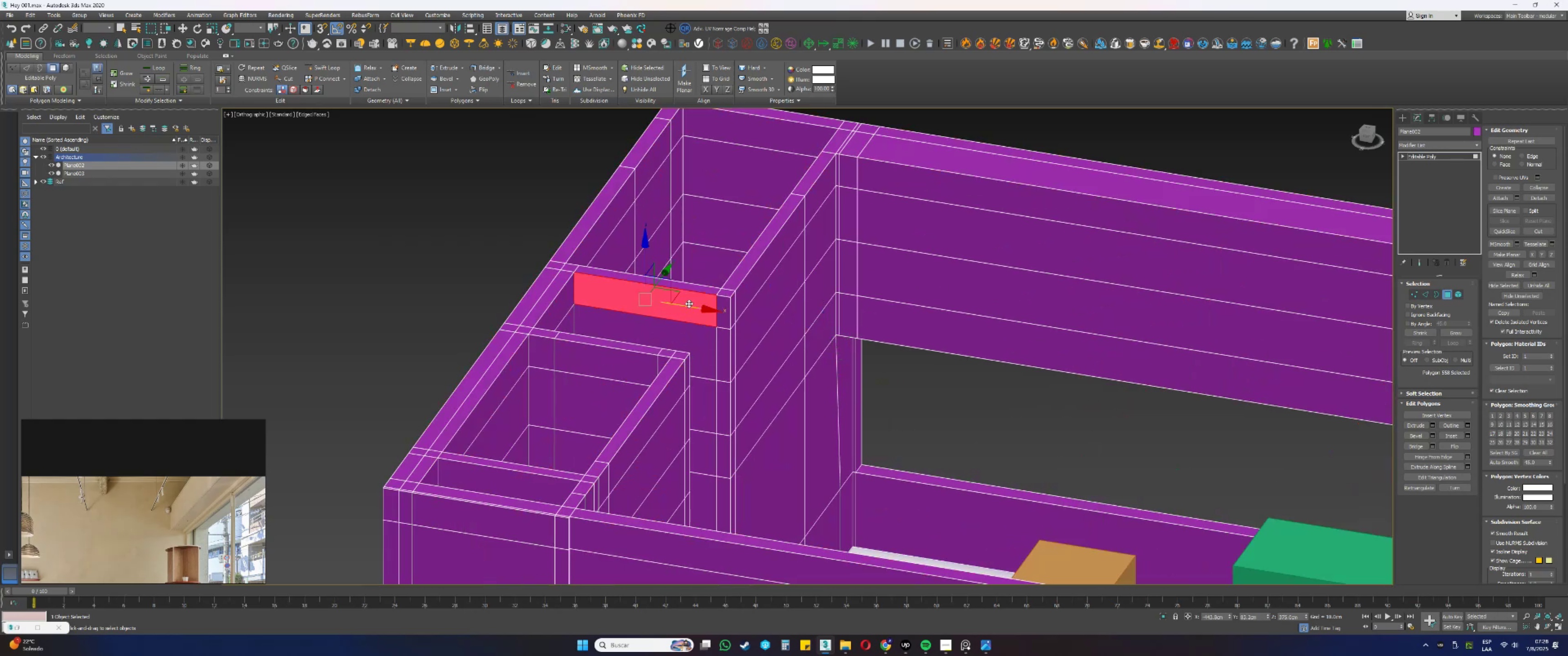 
hold_key(key=ShiftLeft, duration=0.74)
left_click([718, 307])
 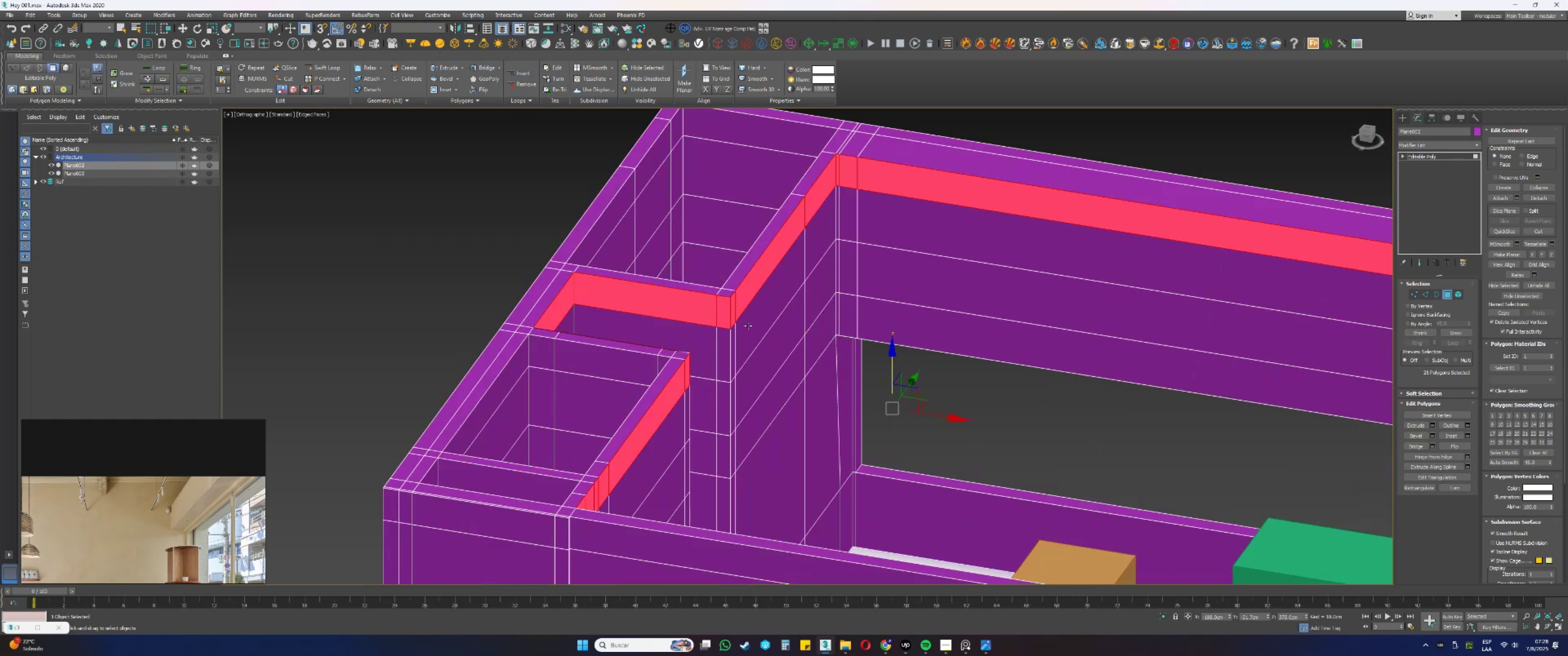 
key(Delete)
 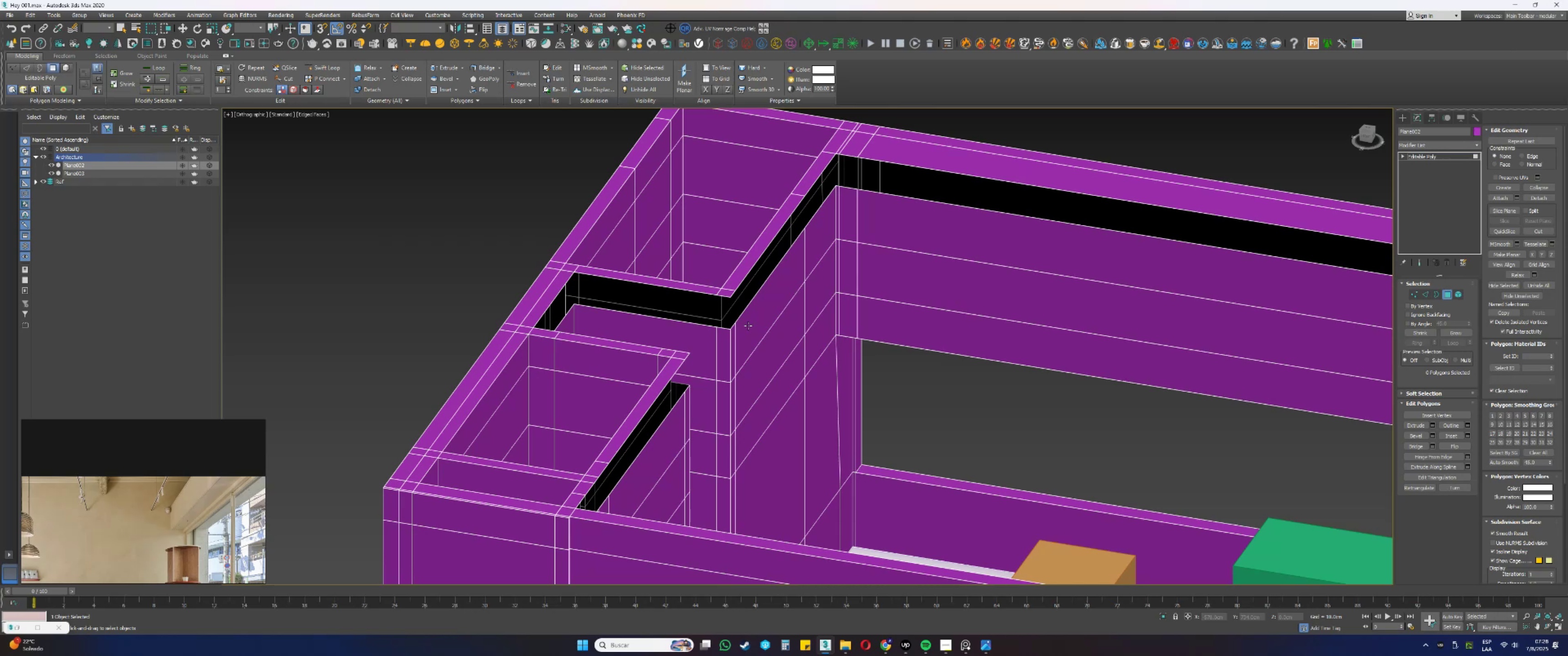 
key(2)
 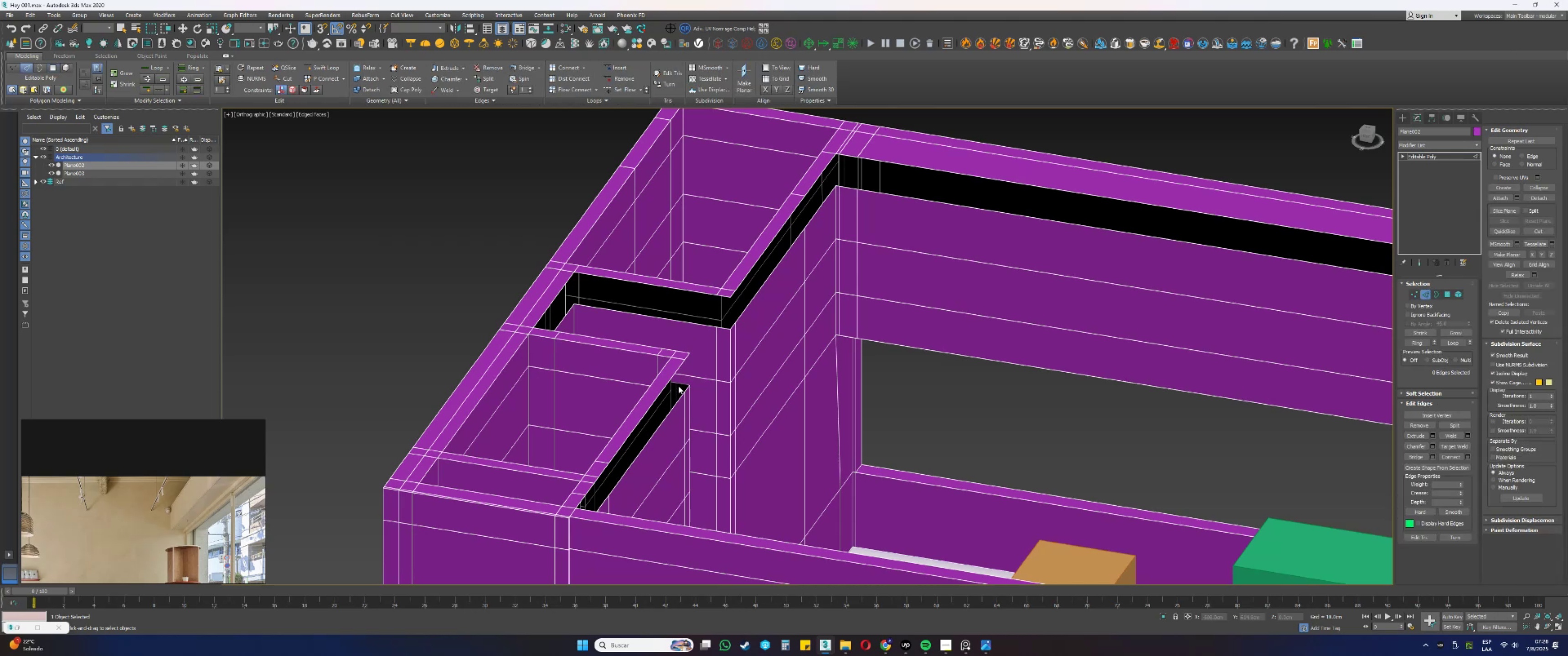 
left_click([682, 384])
 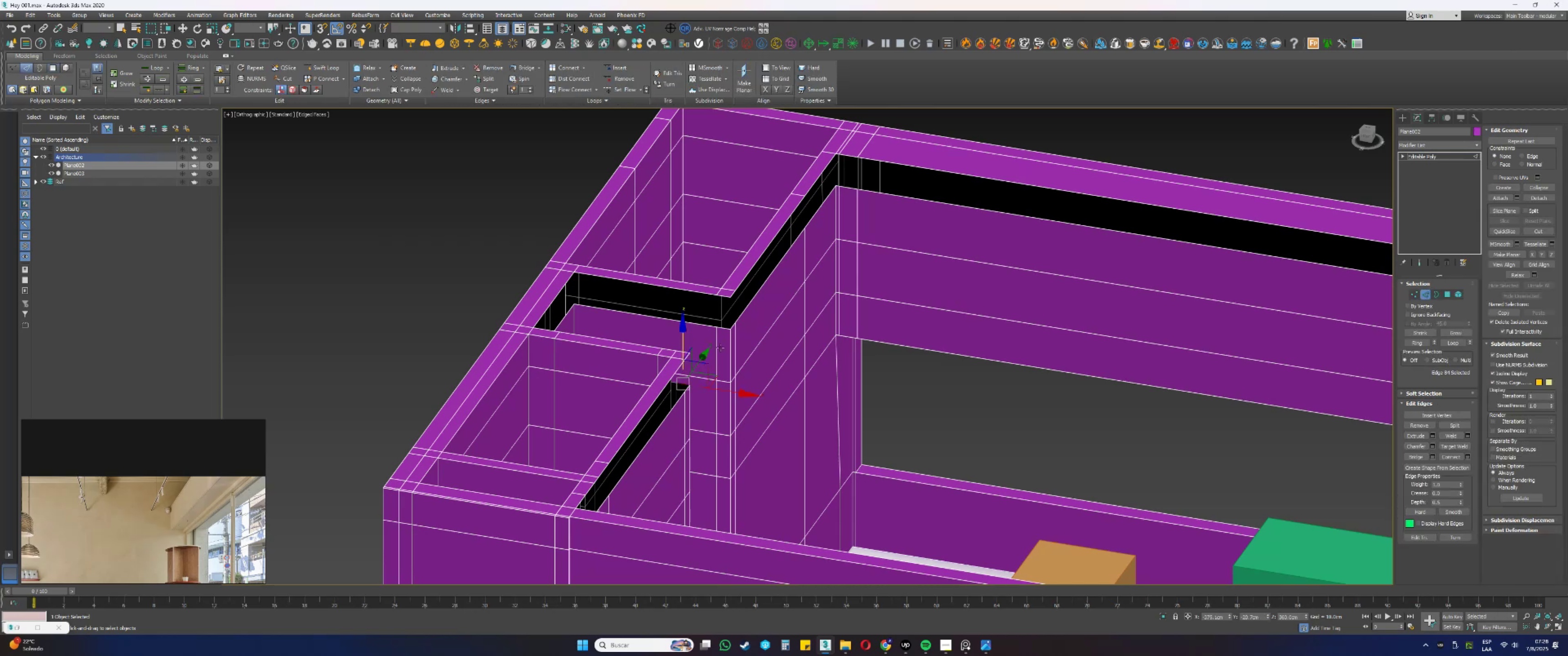 
hold_key(key=ControlLeft, duration=0.41)
left_click([724, 328])
 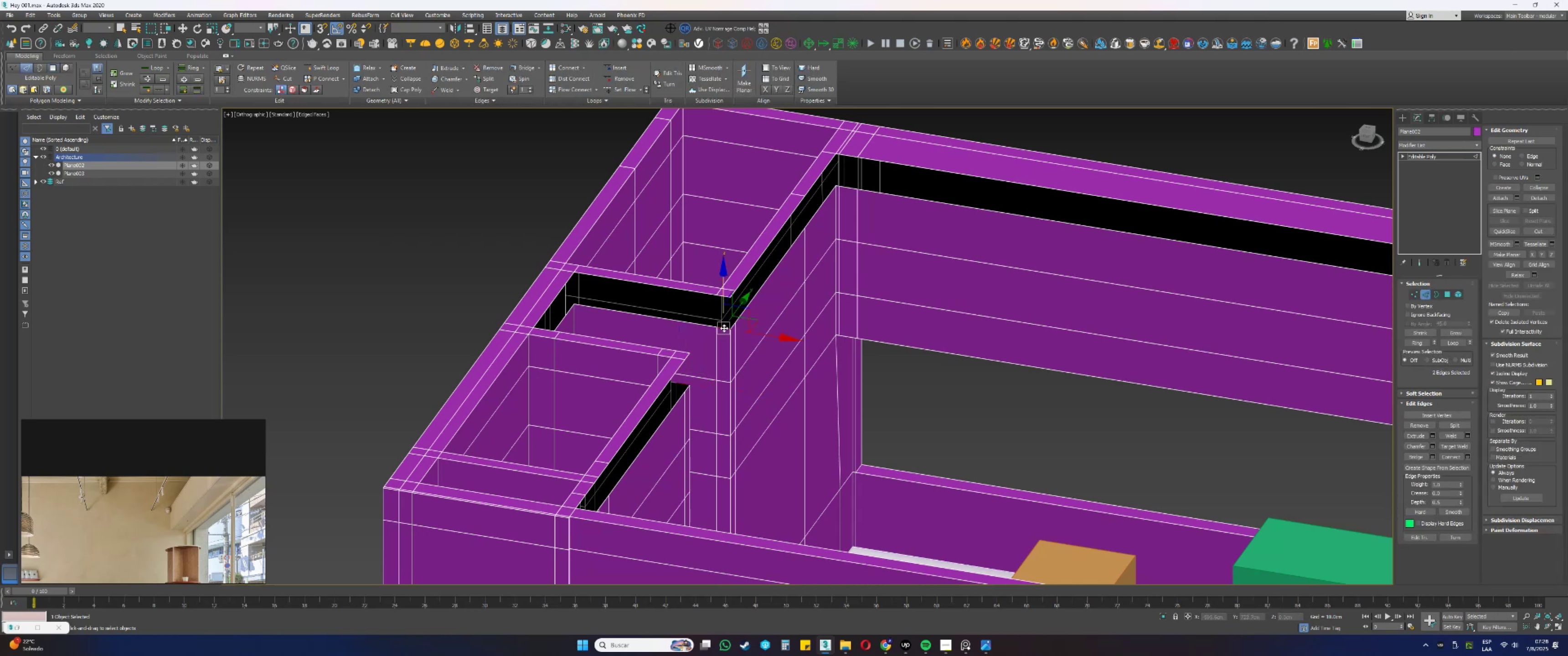 
key(Q)
 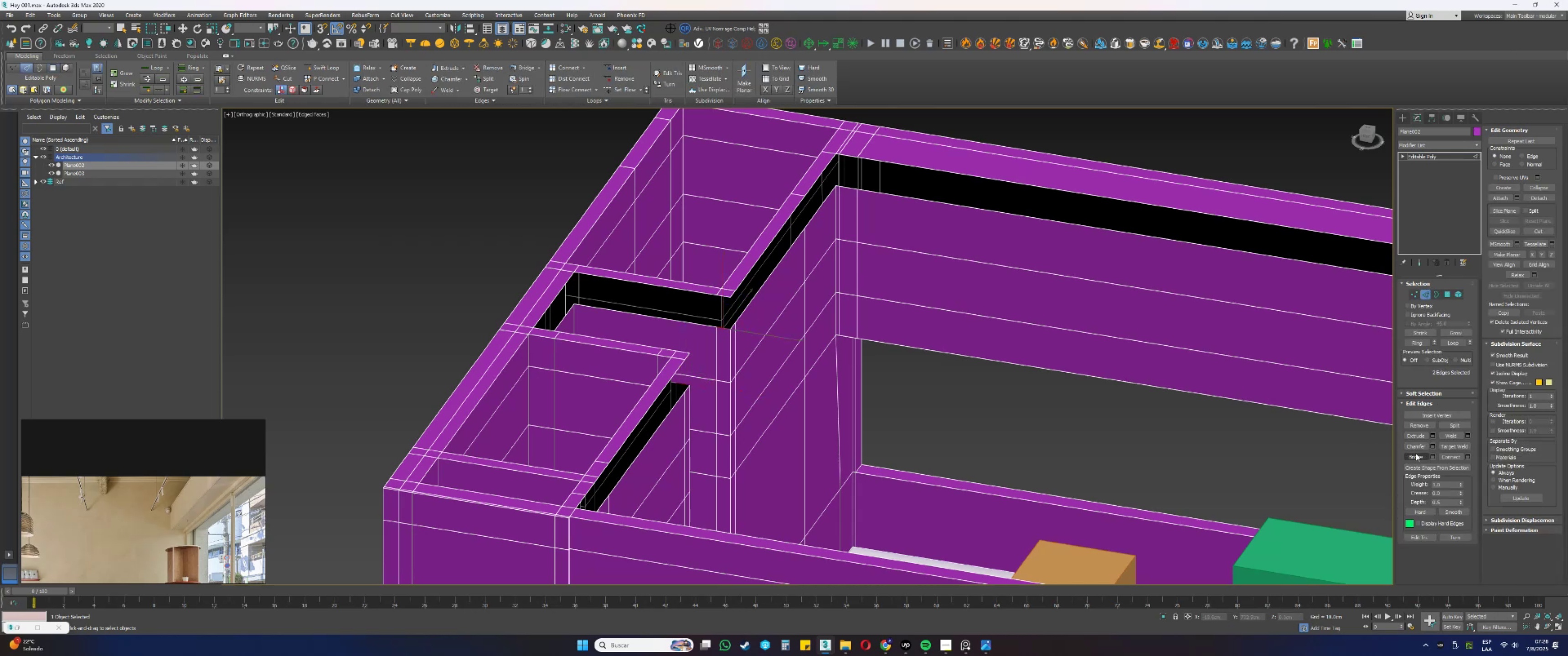 
left_click([1419, 456])
 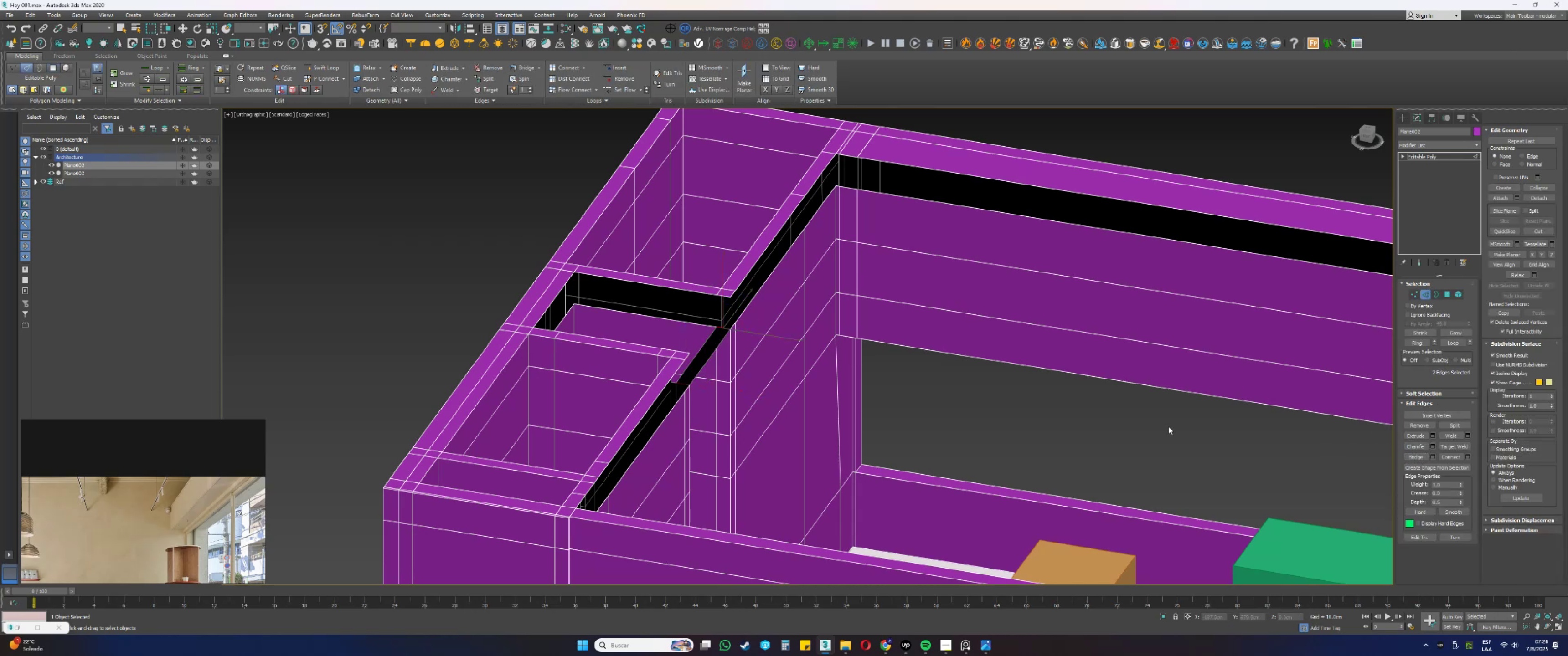 
hold_key(key=AltLeft, duration=0.61)
 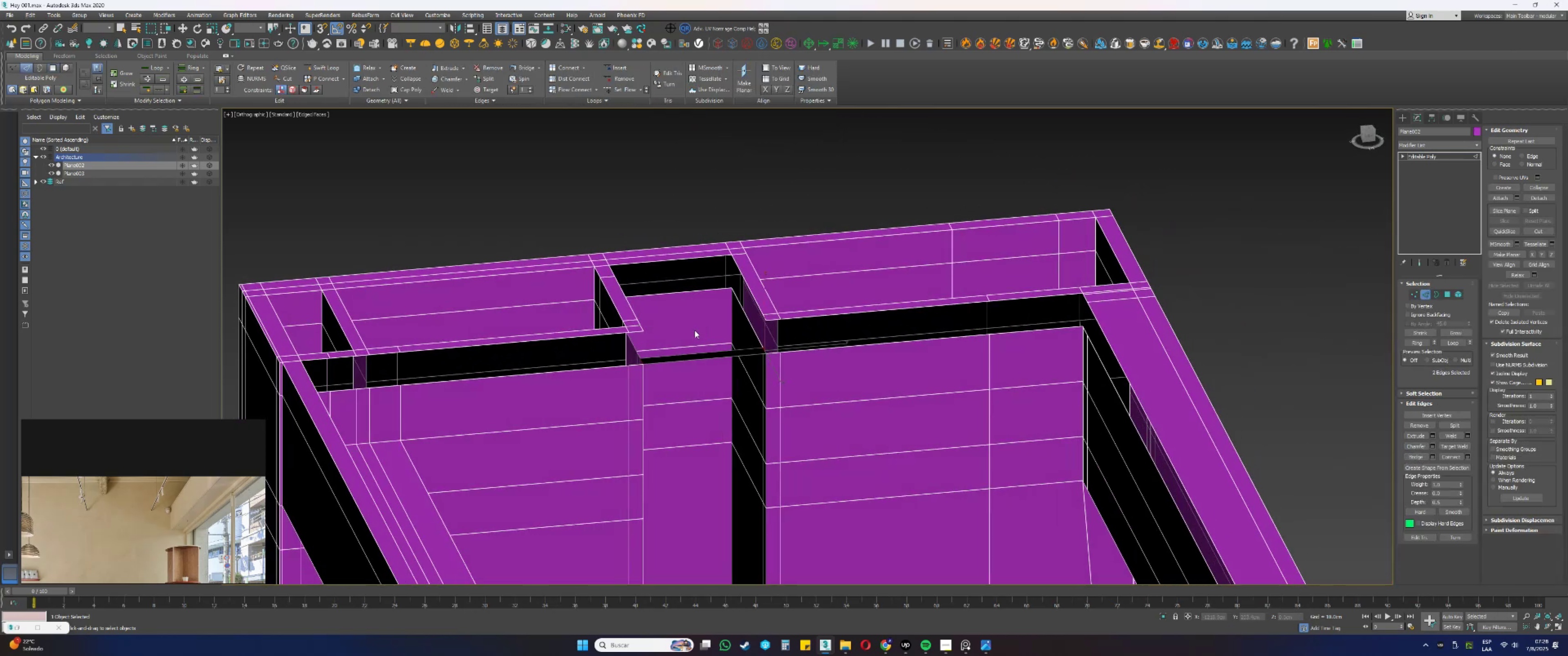 
scroll: coordinate [754, 337], scroll_direction: up, amount: 2.0
 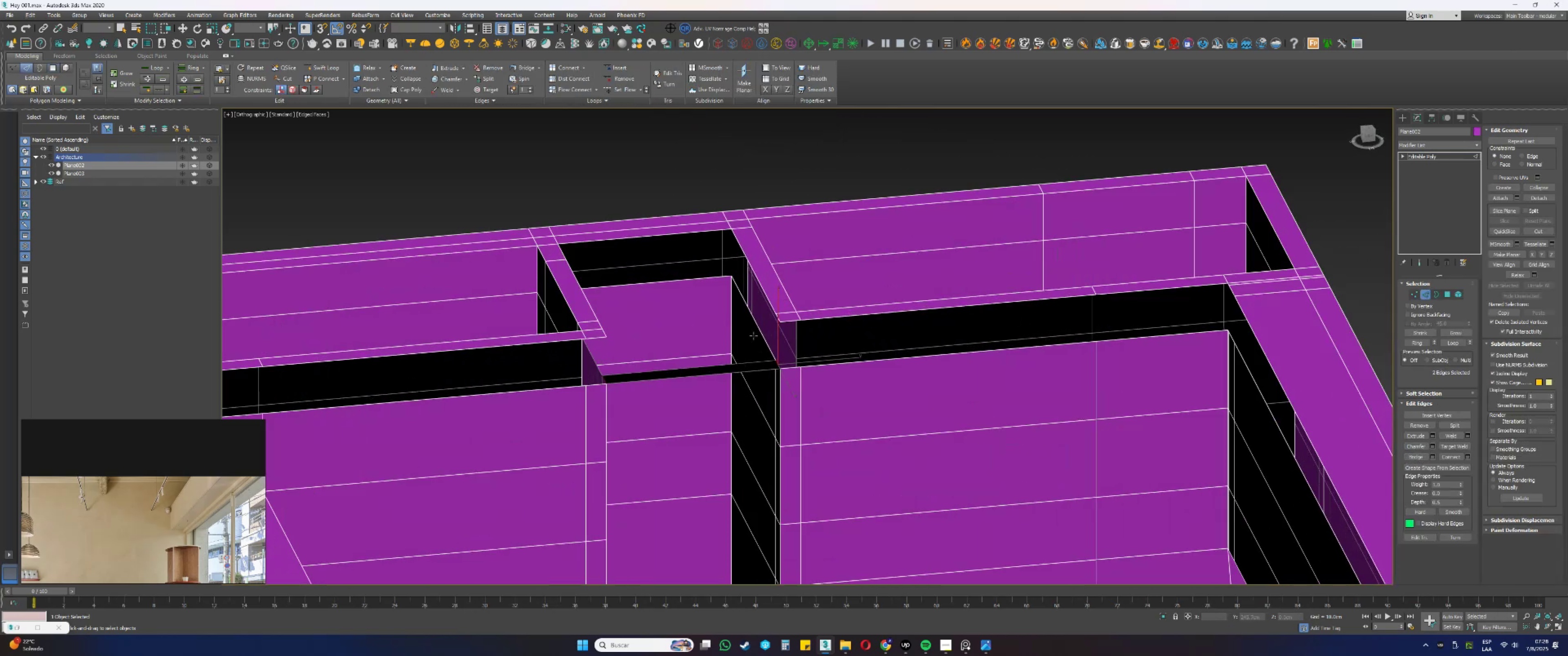 
key(Alt+AltLeft)
 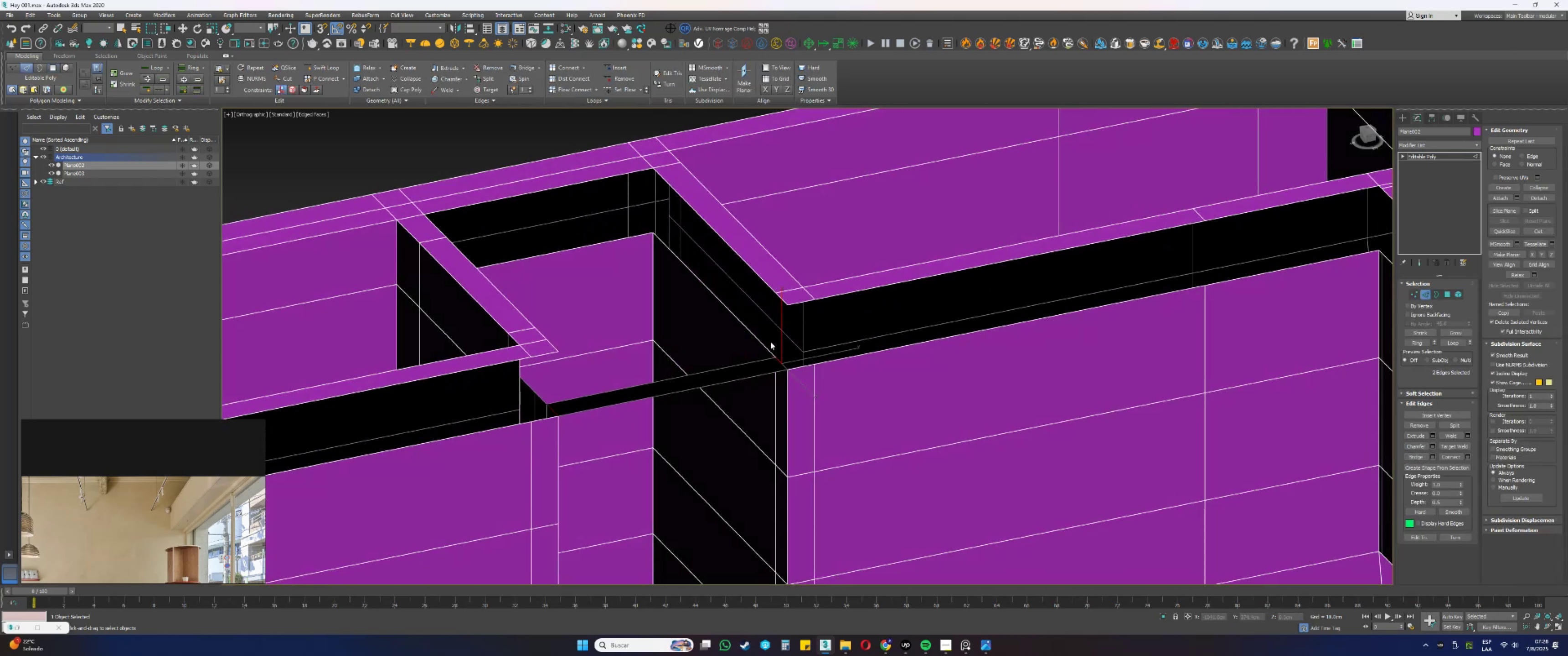 
key(3)
 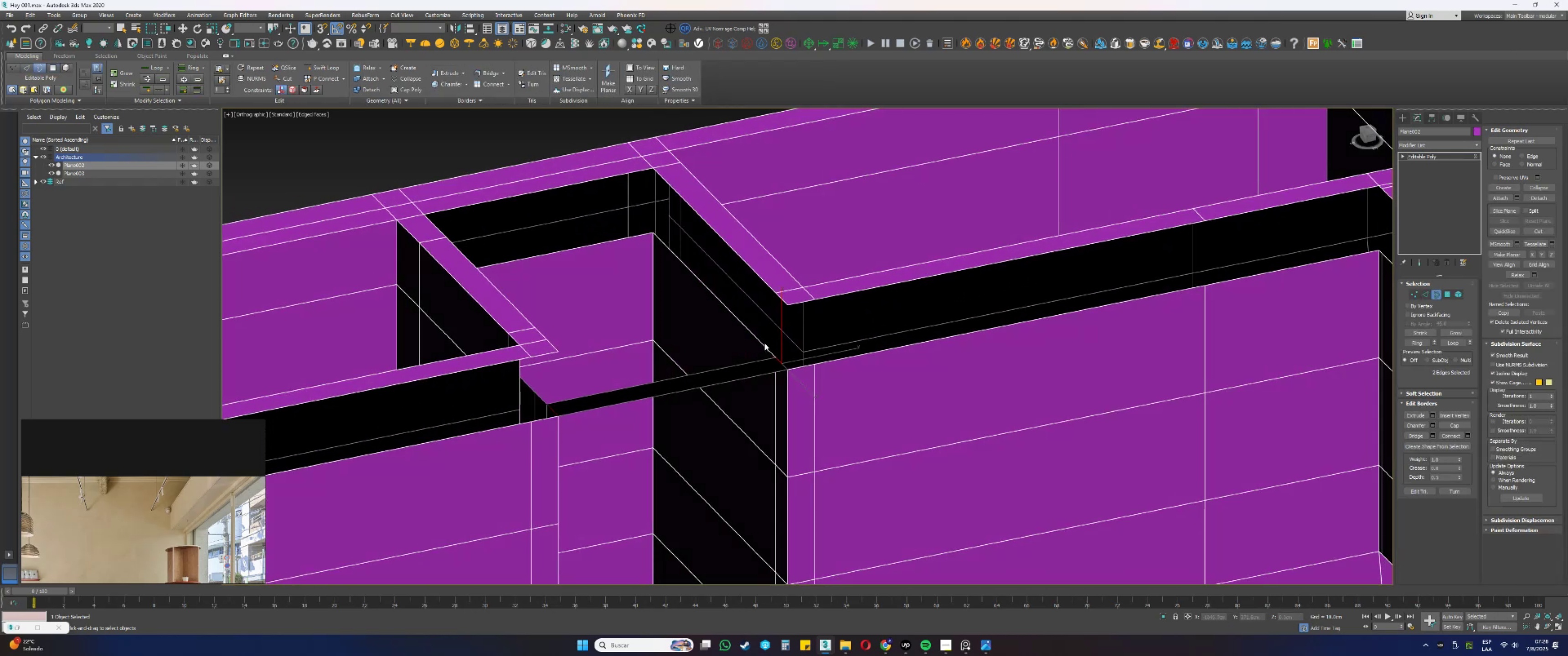 
left_click([763, 342])
 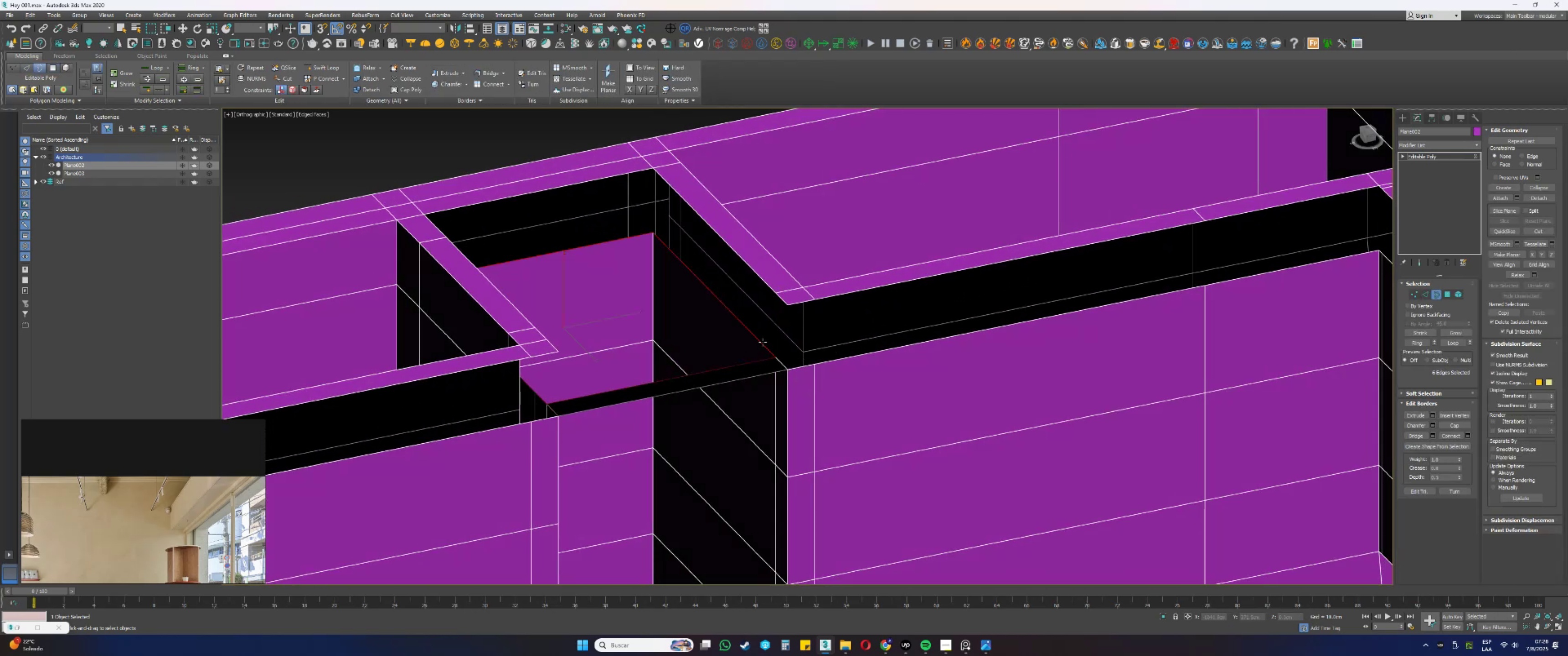 
hold_key(key=AltLeft, duration=0.78)
 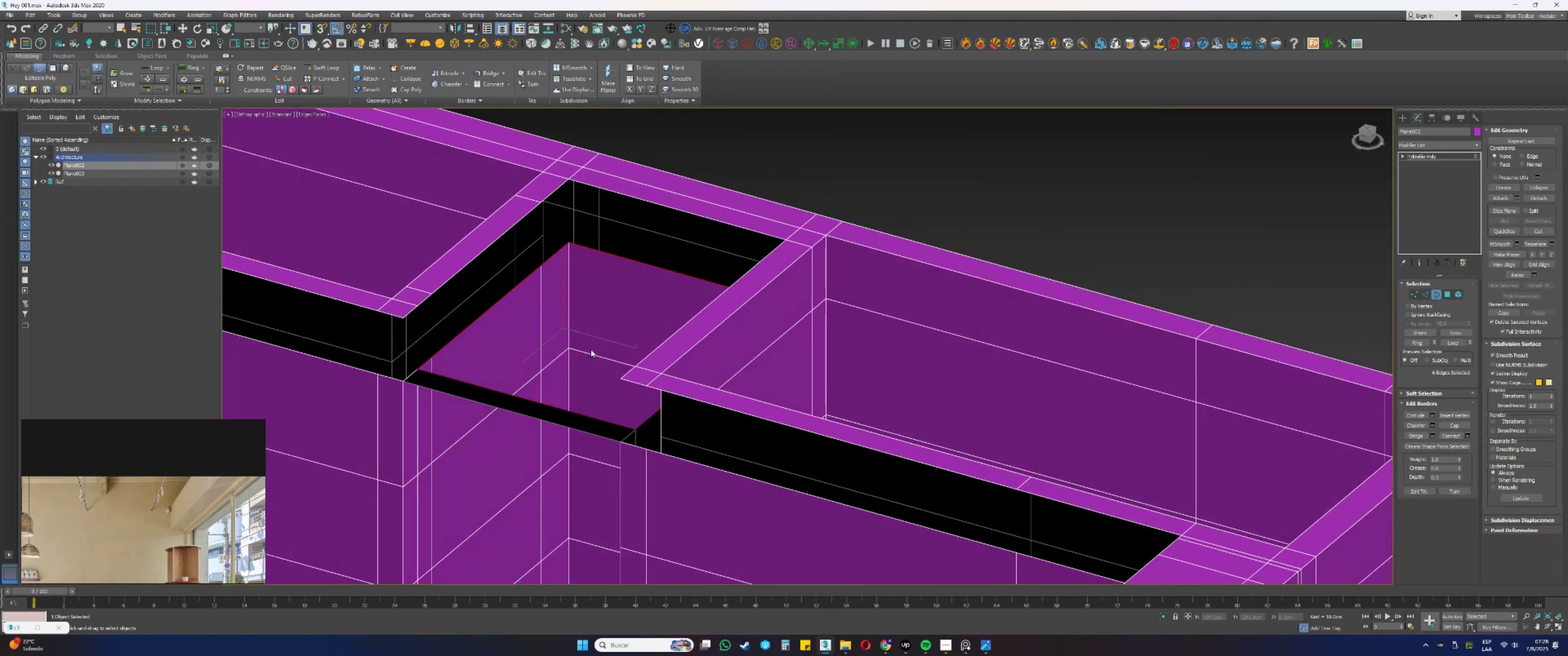 
hold_key(key=AltLeft, duration=1.54)
 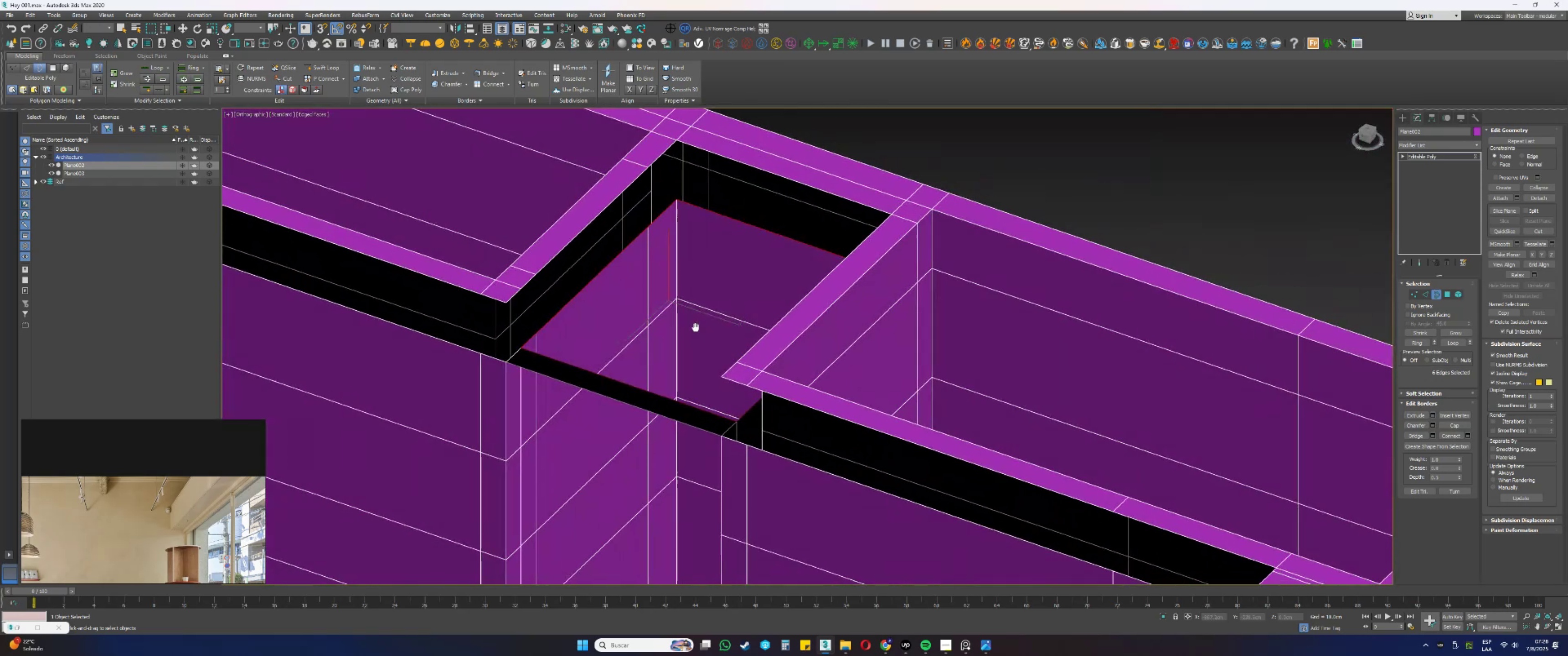 
hold_key(key=AltLeft, duration=0.66)
 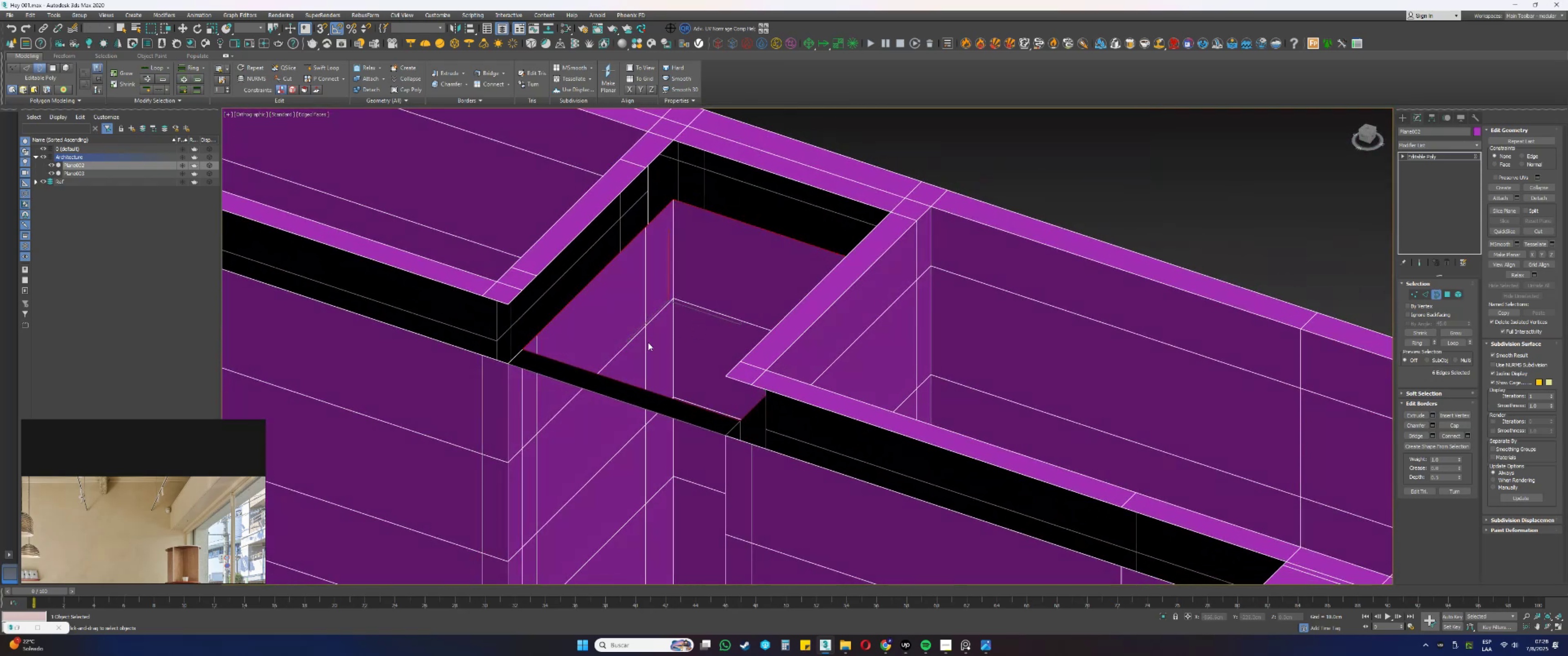 
key(2)
 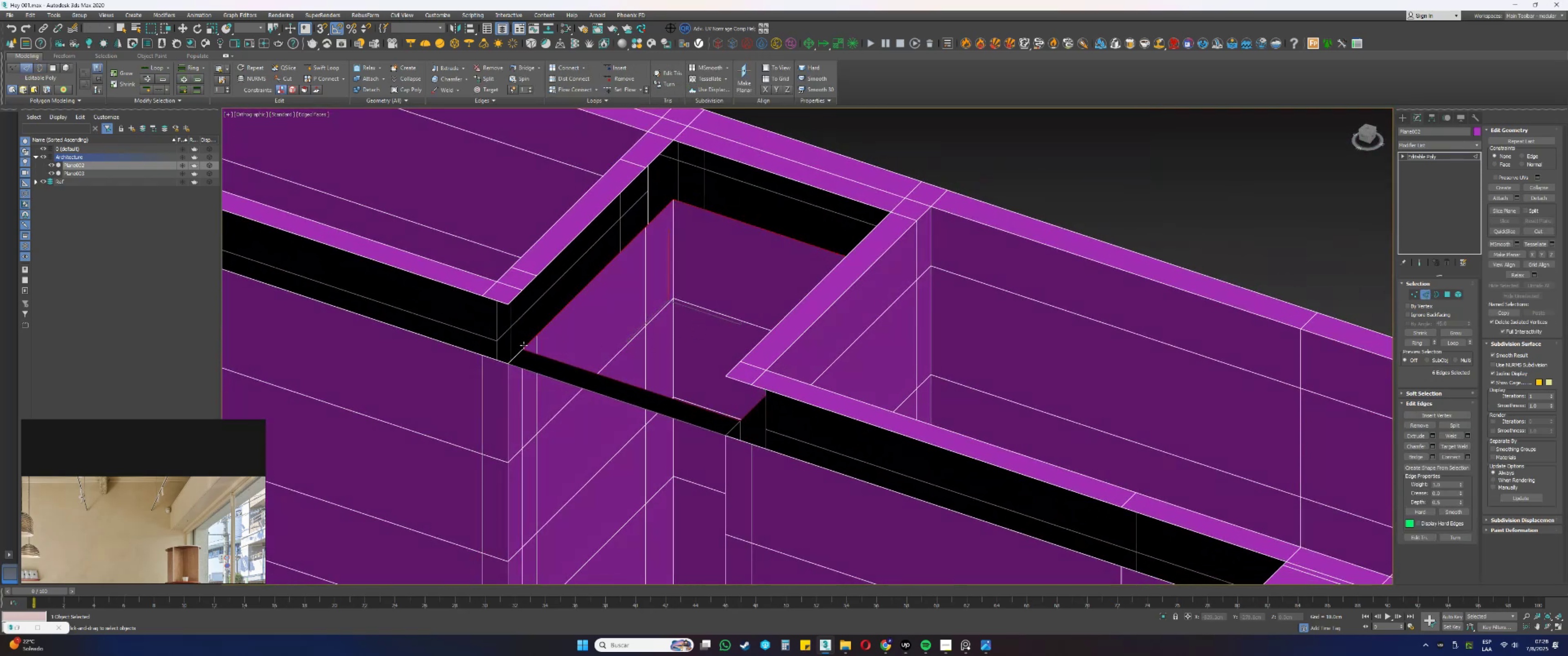 
left_click([527, 343])
 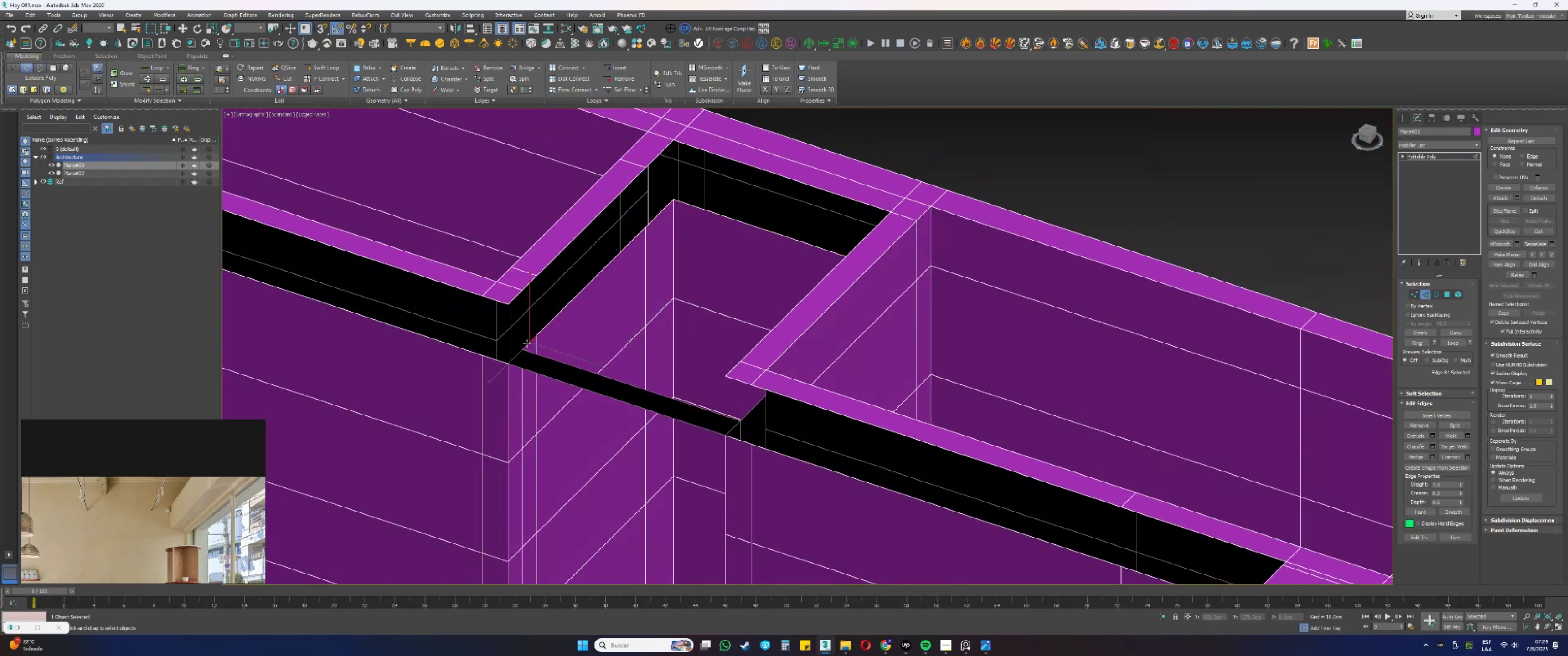 
hold_key(key=AltLeft, duration=0.54)
 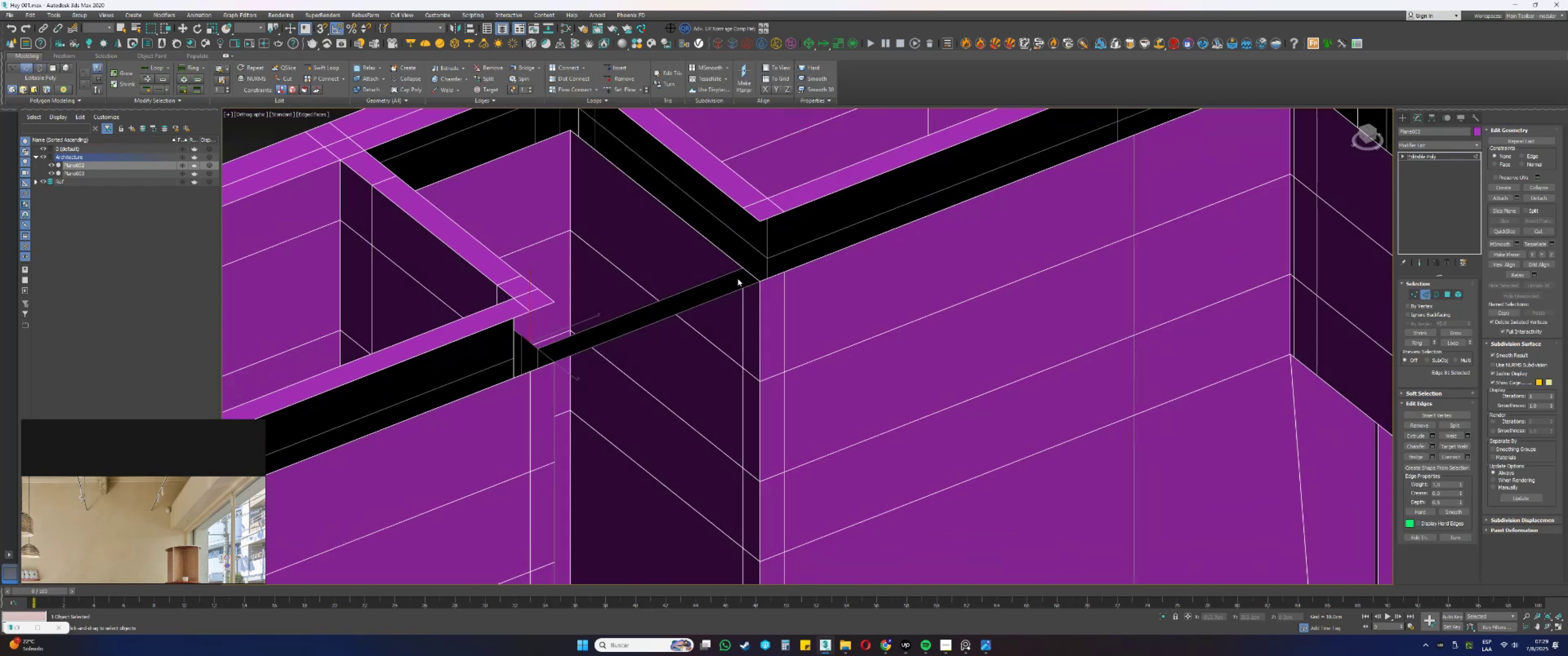 
type(22)
 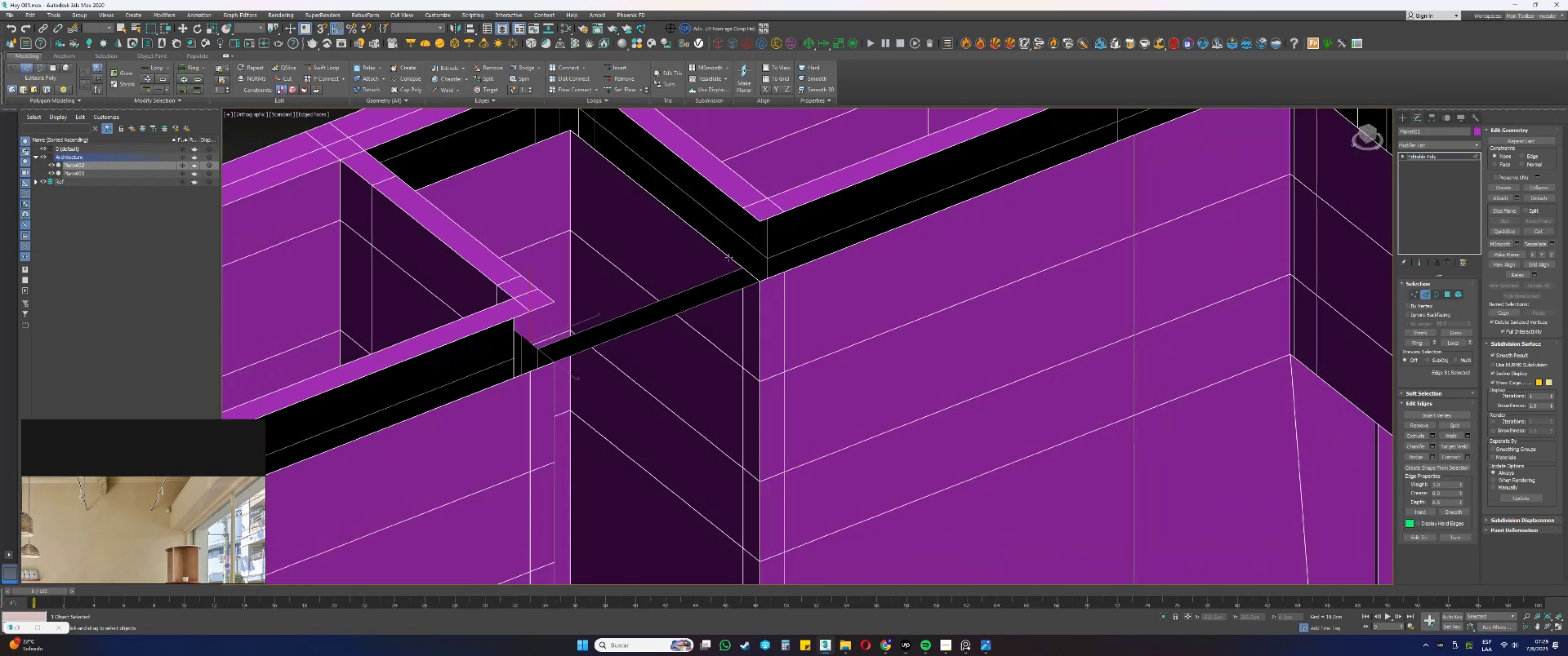 
left_click([729, 257])
 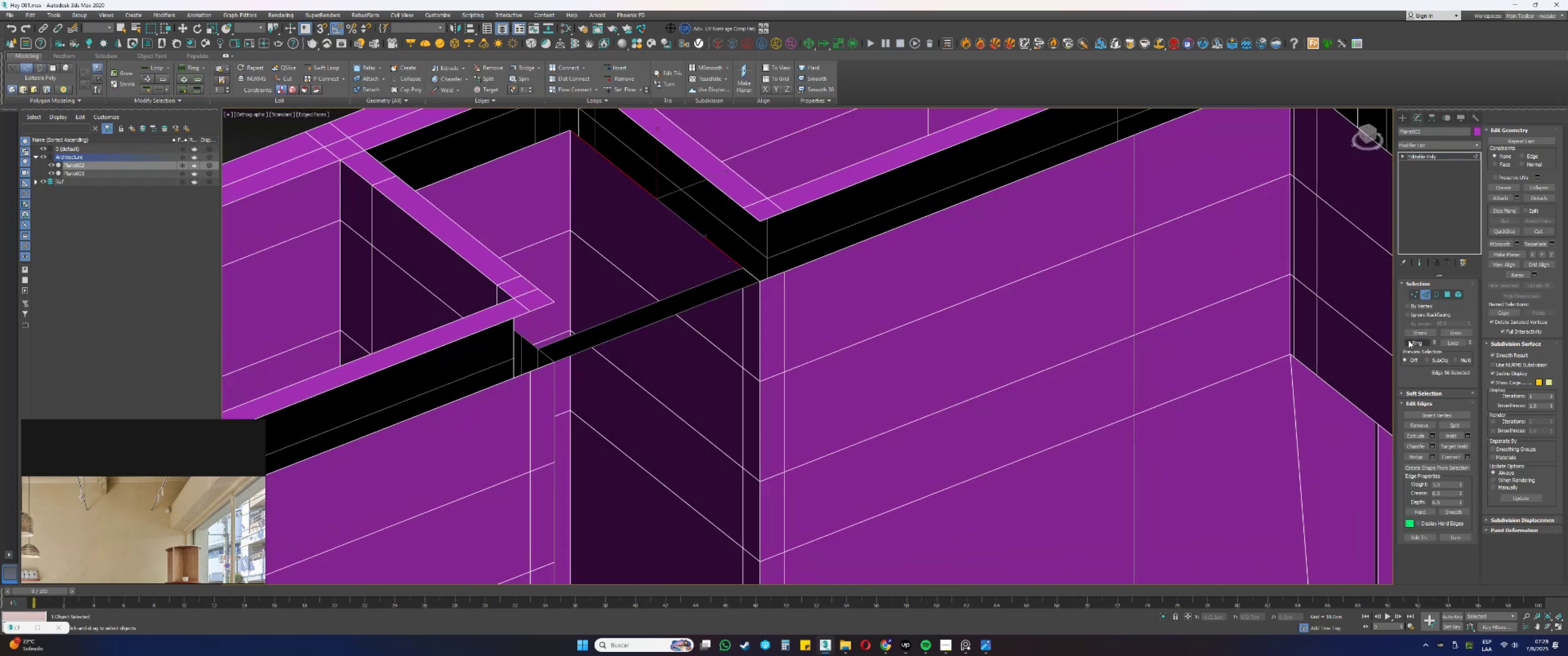 
left_click([1411, 341])
 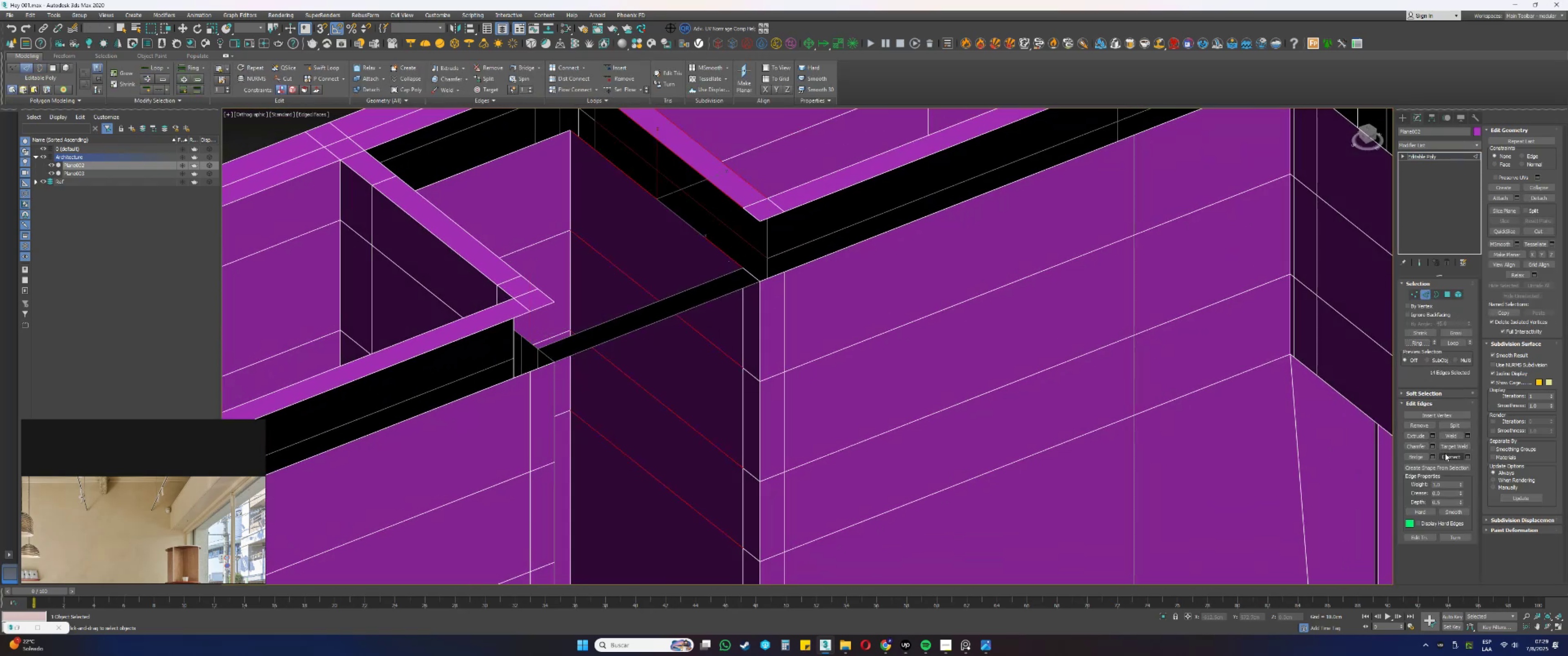 
scroll: coordinate [831, 308], scroll_direction: down, amount: 1.0
 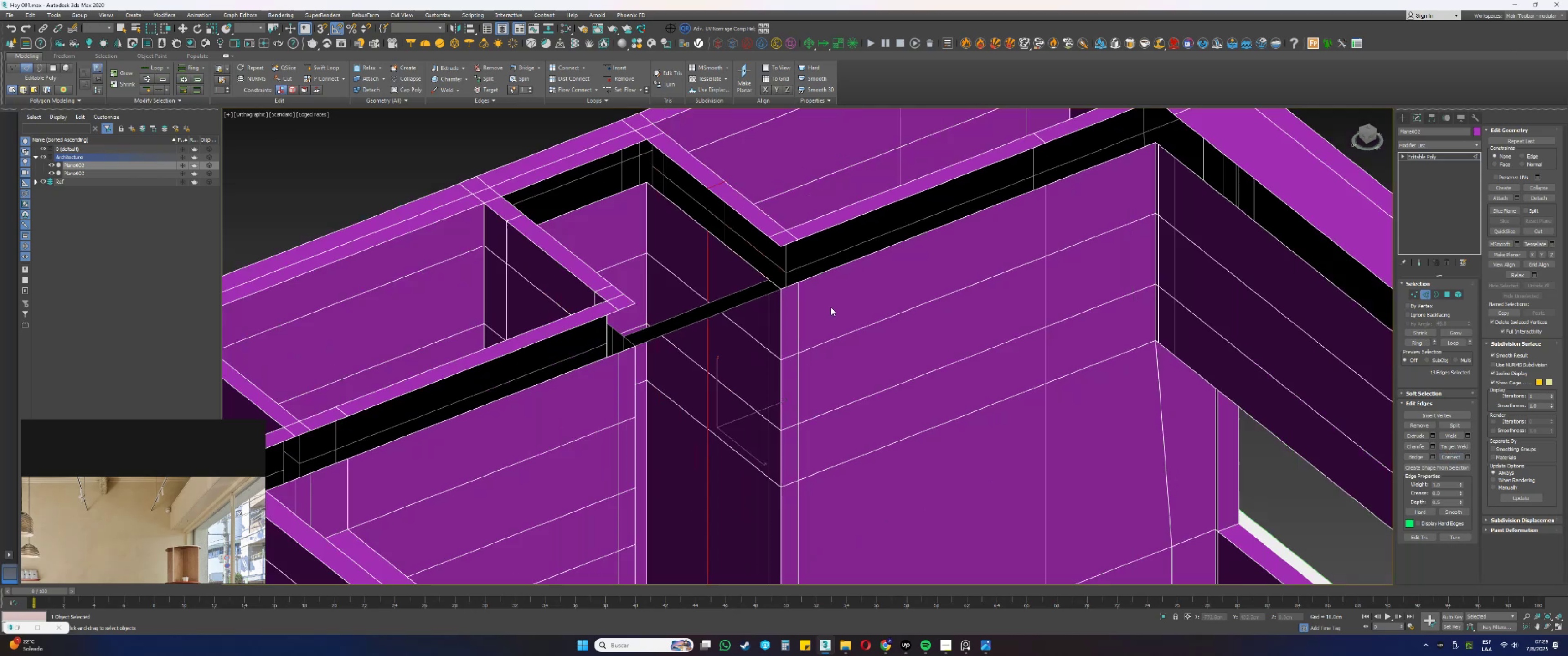 
hold_key(key=AltLeft, duration=0.61)
 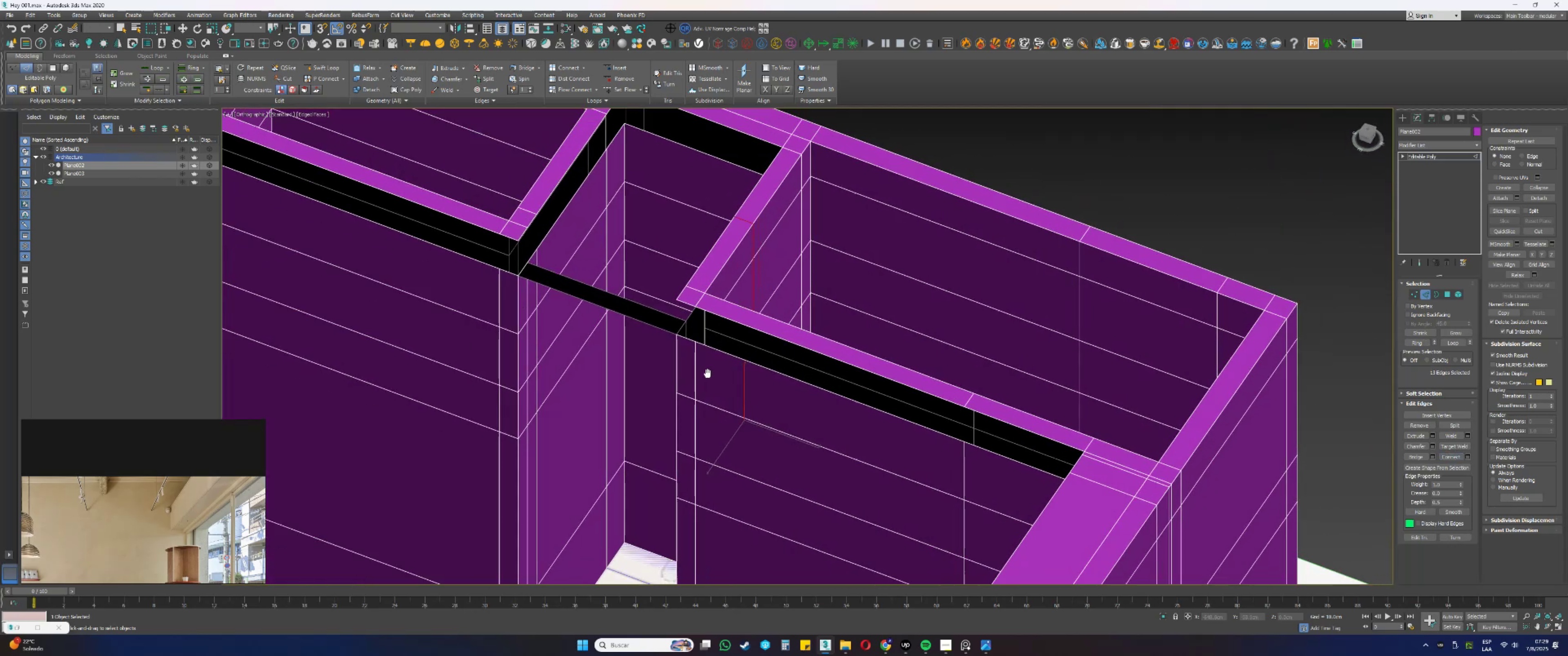 
hold_key(key=AltLeft, duration=1.51)
 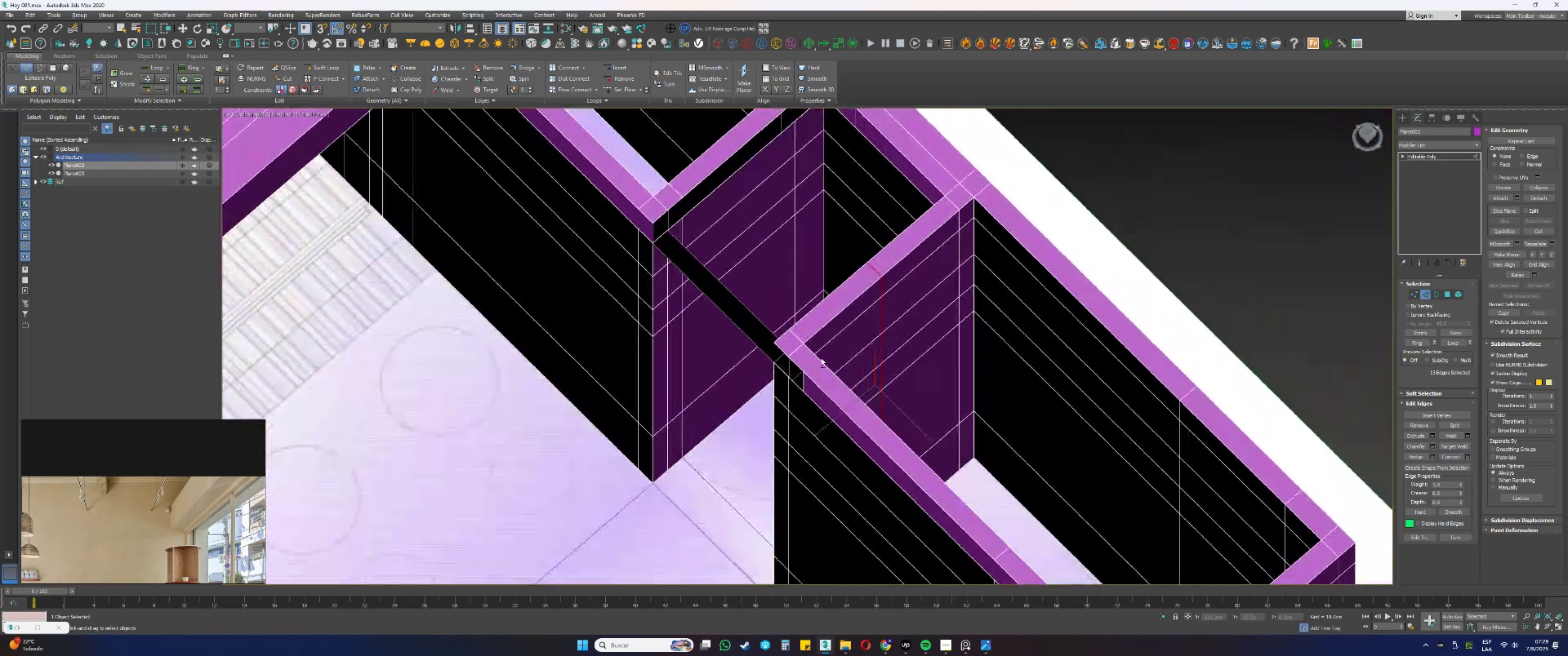 
key(Alt+AltLeft)
 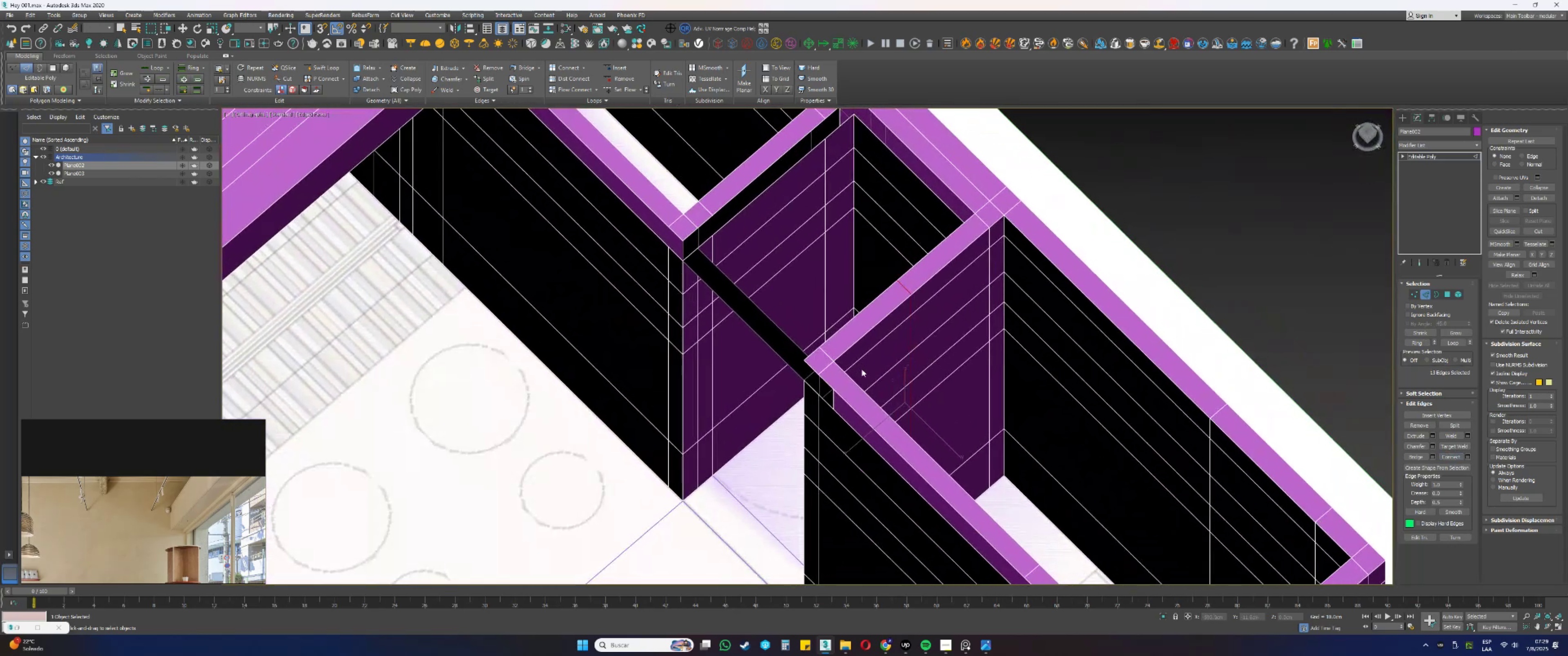 
key(W)
 